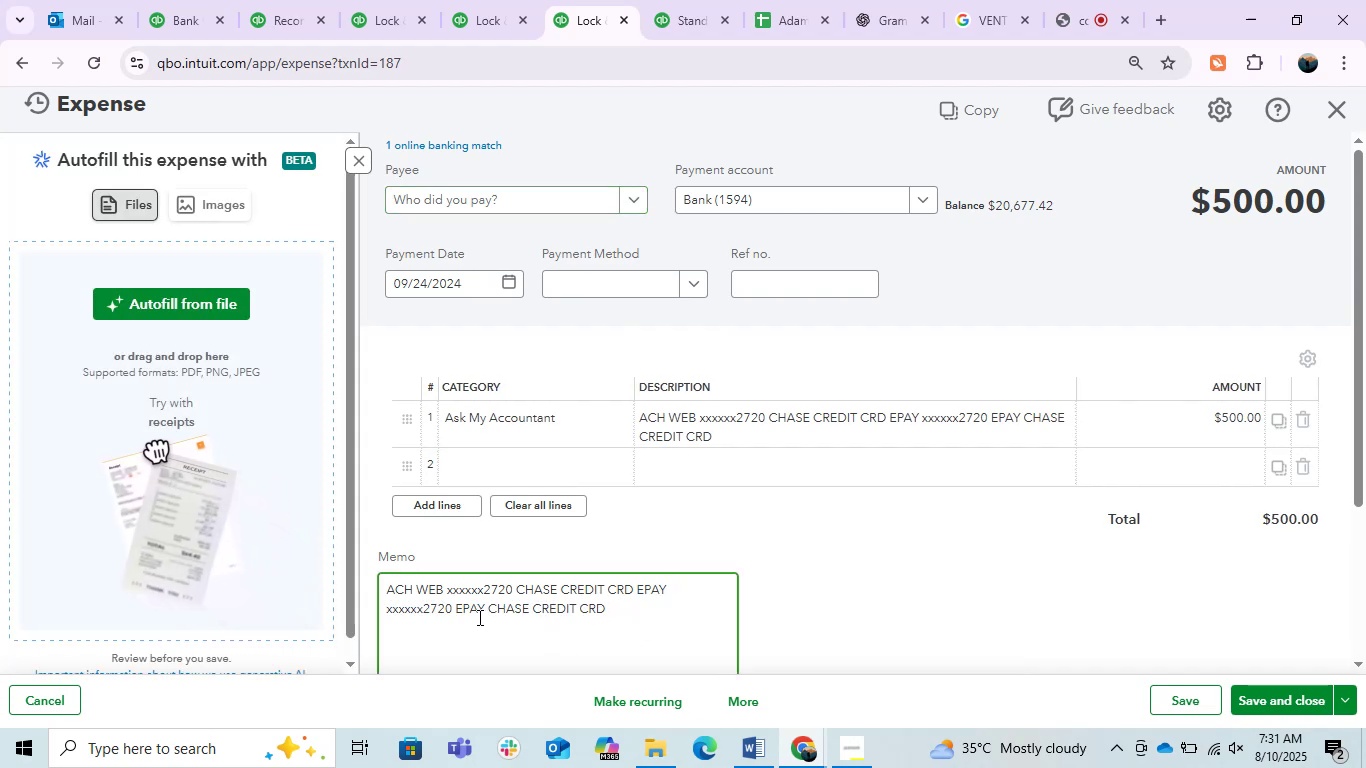 
left_click_drag(start_coordinate=[483, 614], to_coordinate=[454, 617])
 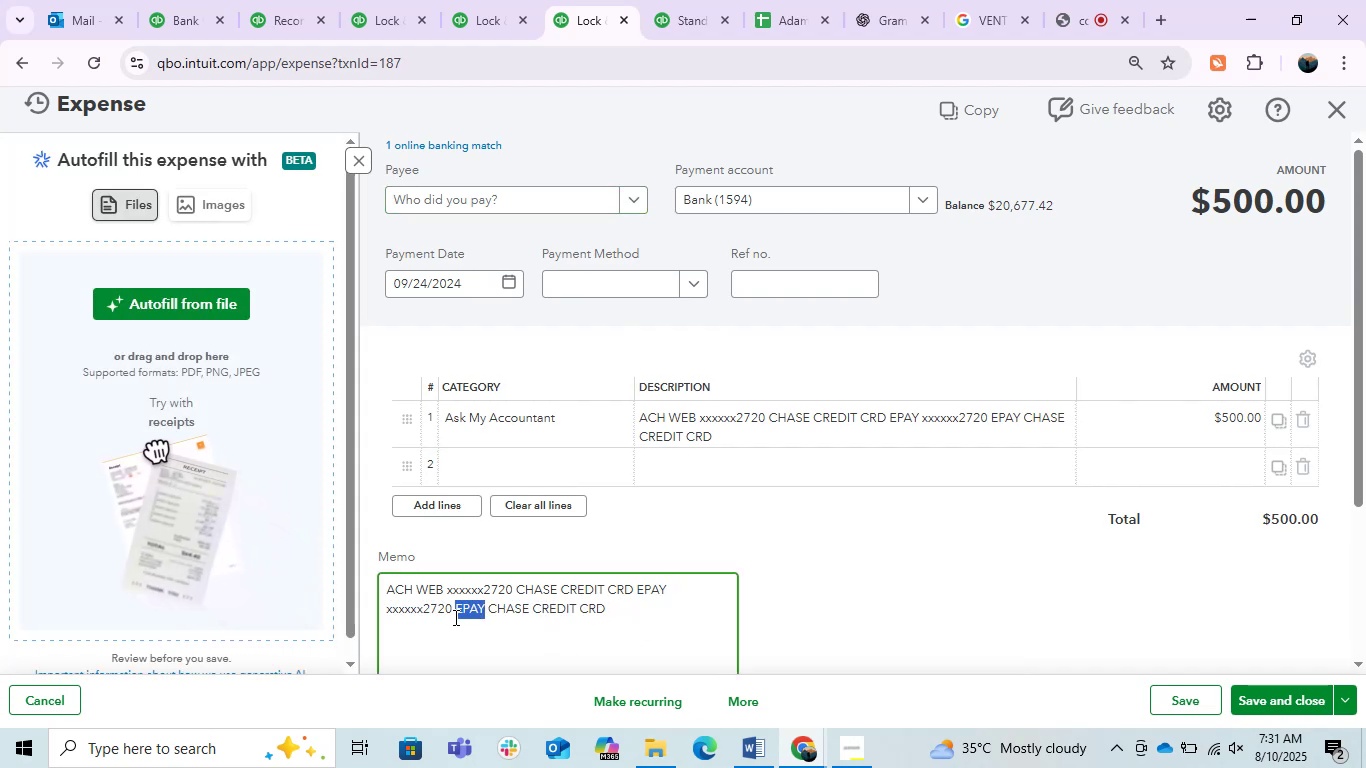 
key(Control+C)
 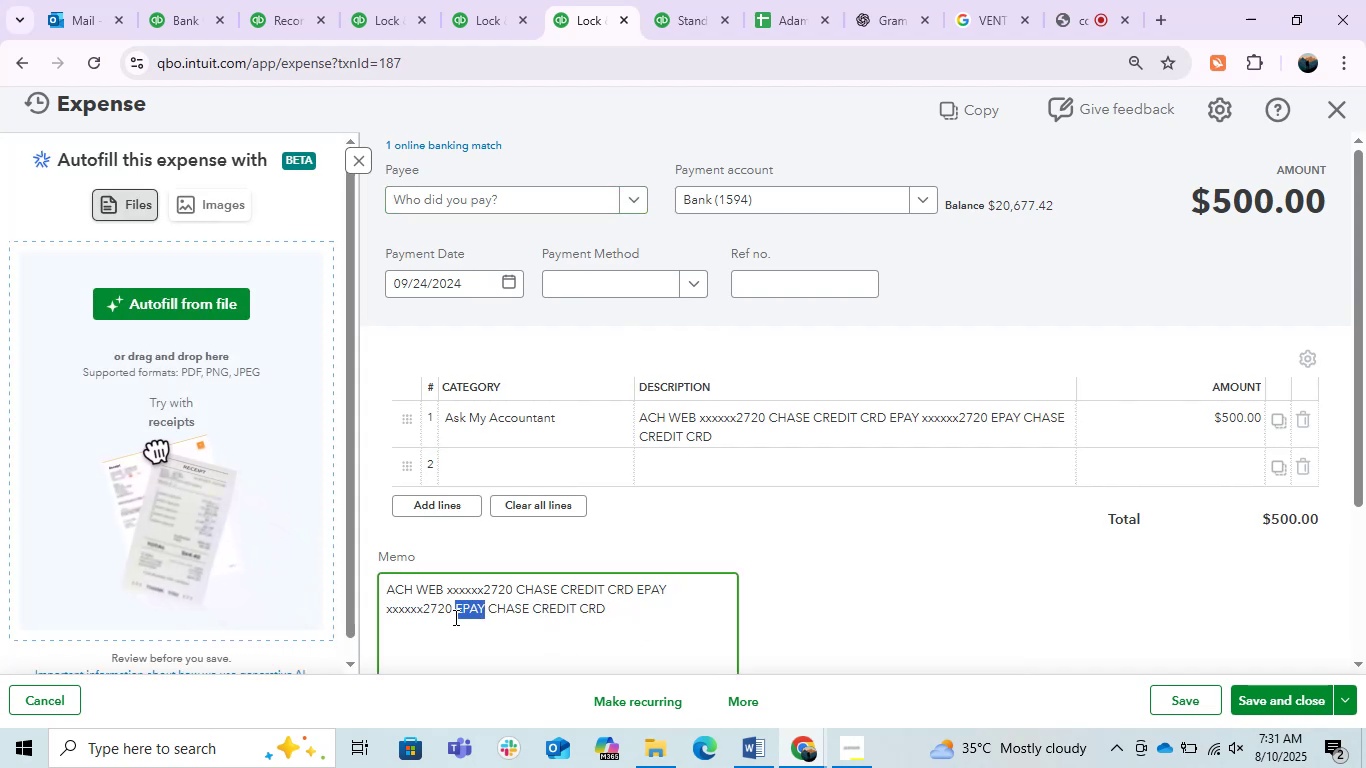 
key(Control+C)
 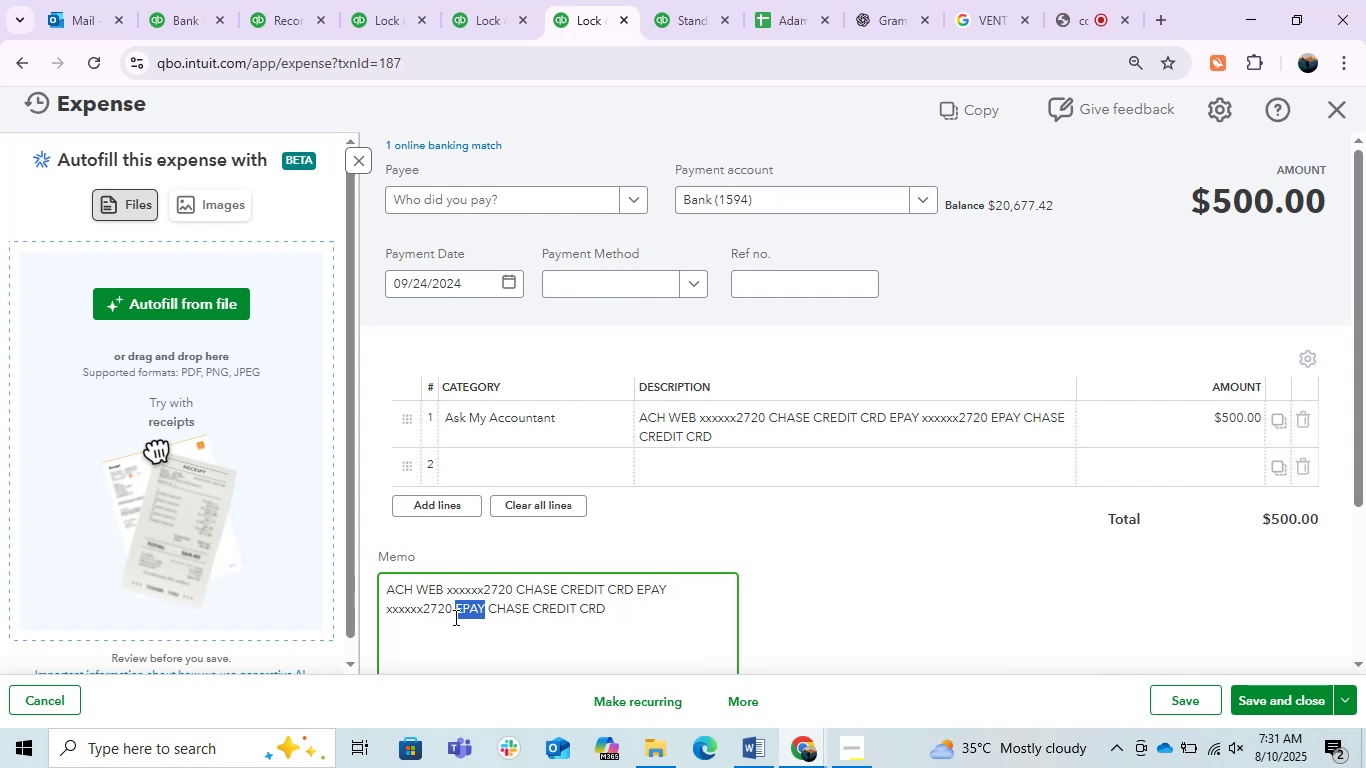 
key(Control+C)
 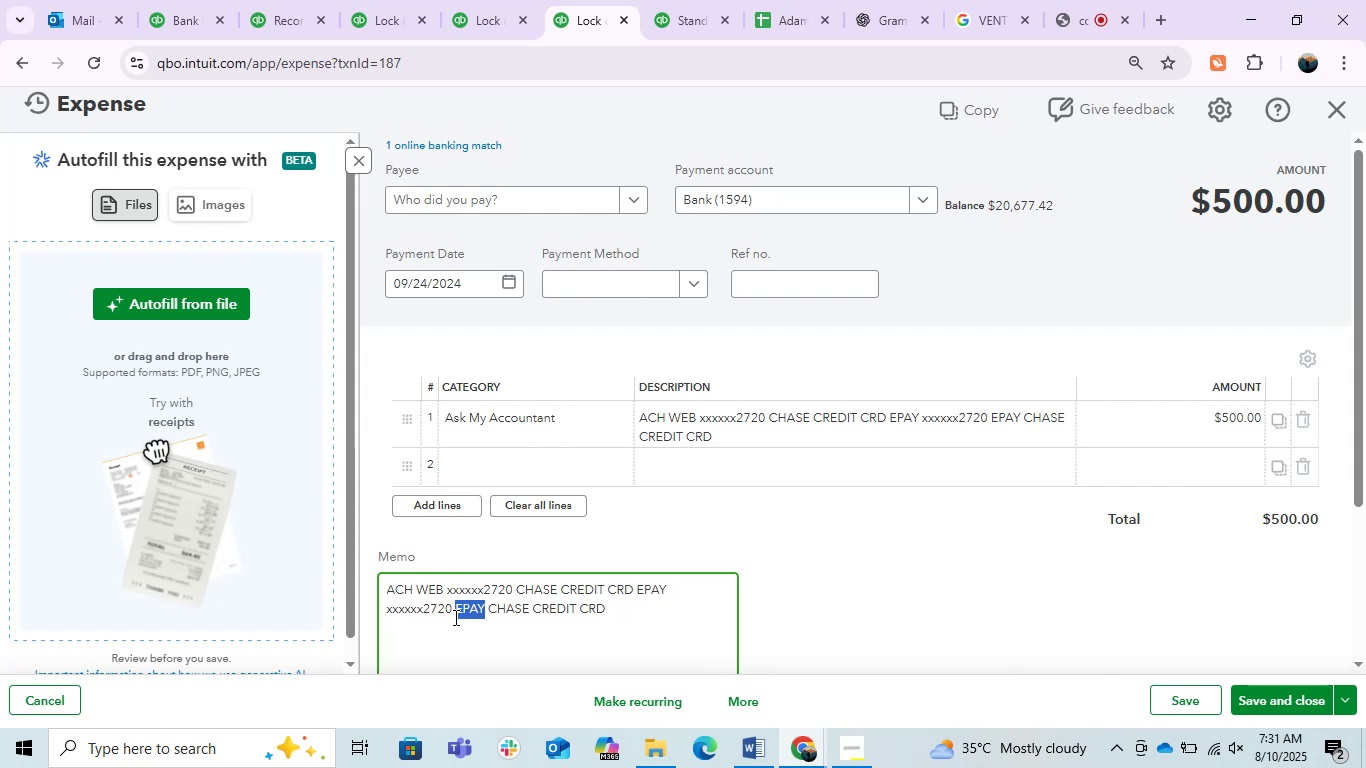 
key(Control+C)
 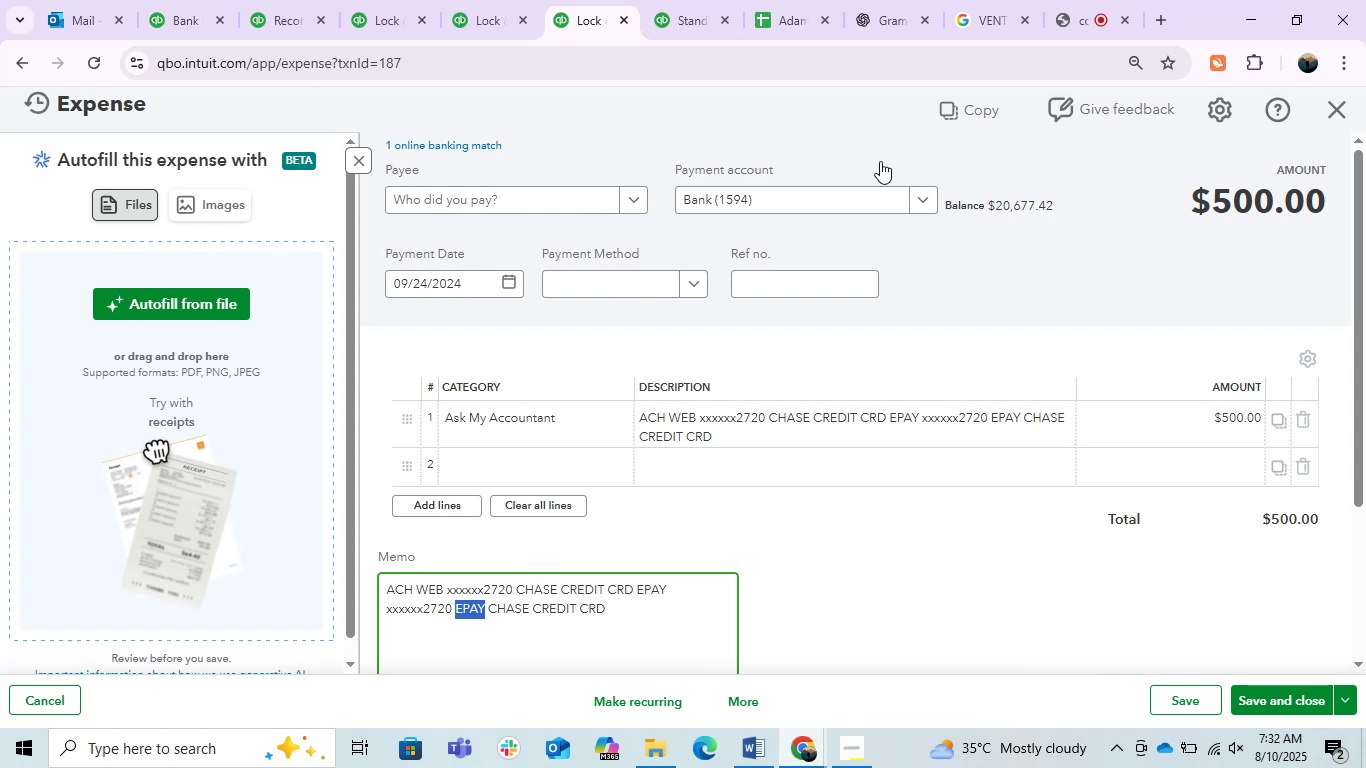 
left_click([963, 0])
 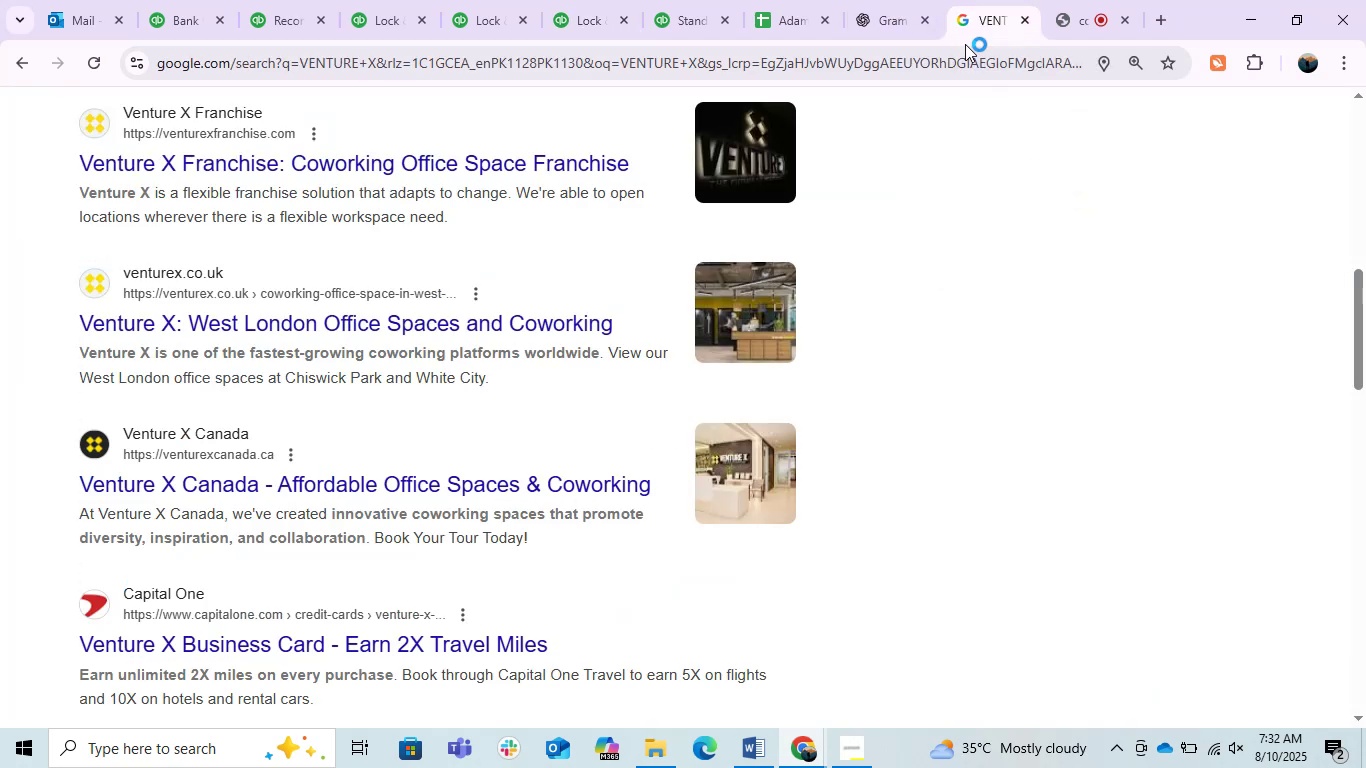 
left_click_drag(start_coordinate=[962, 49], to_coordinate=[947, 54])
 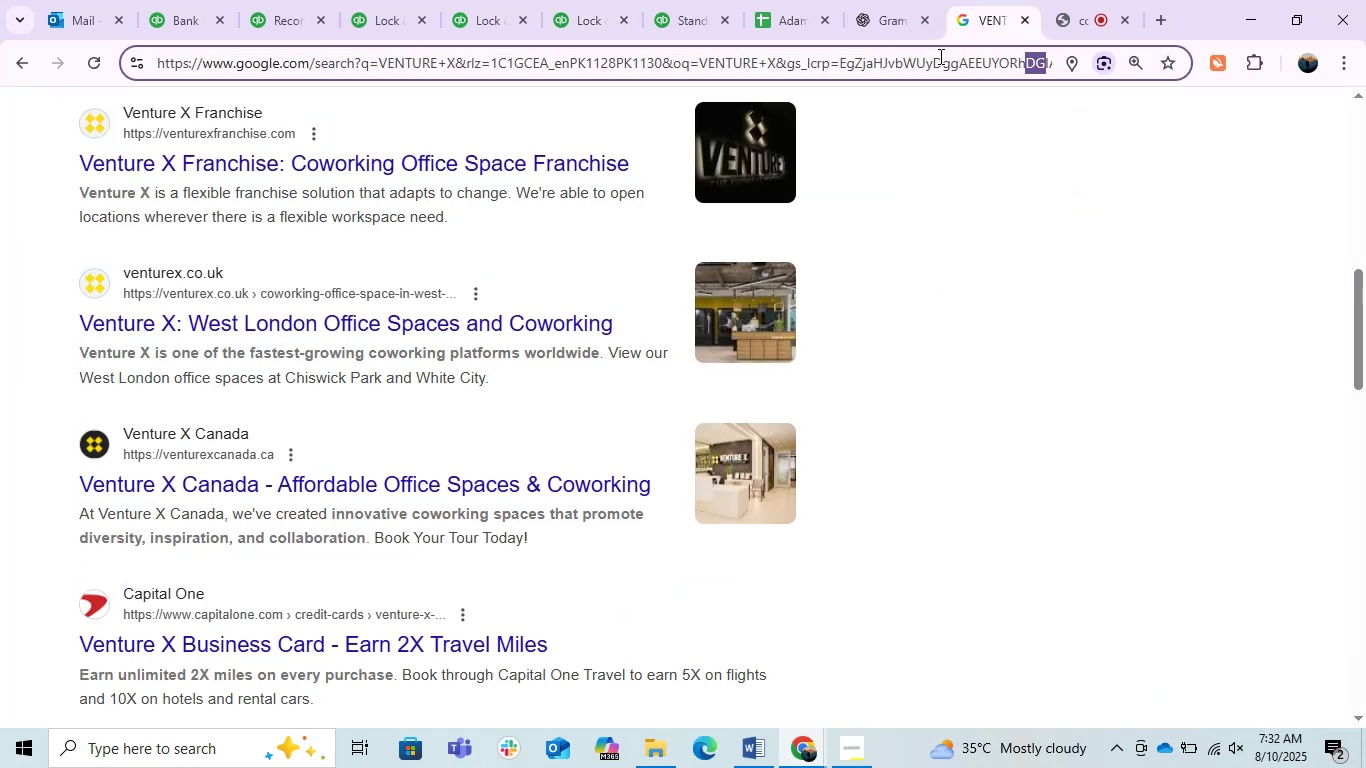 
key(Control+V)
 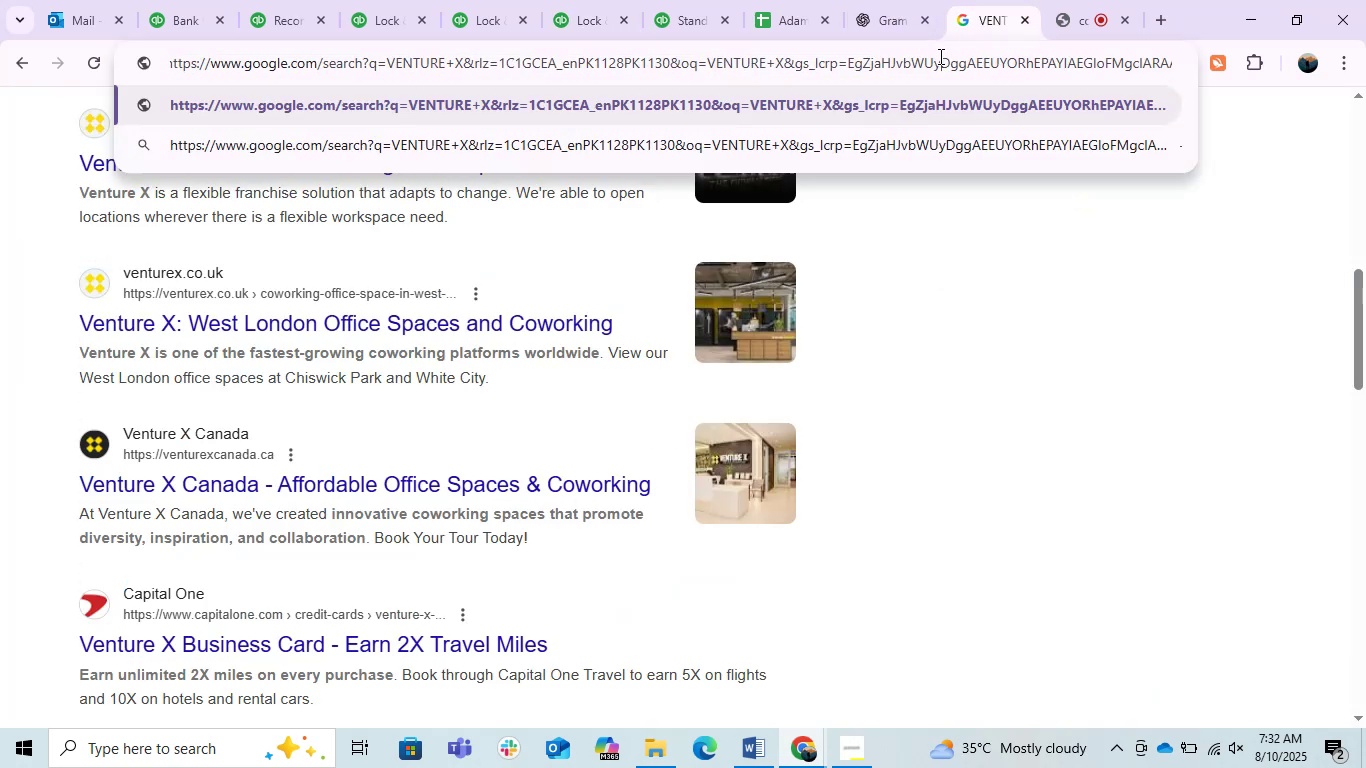 
left_click([939, 56])
 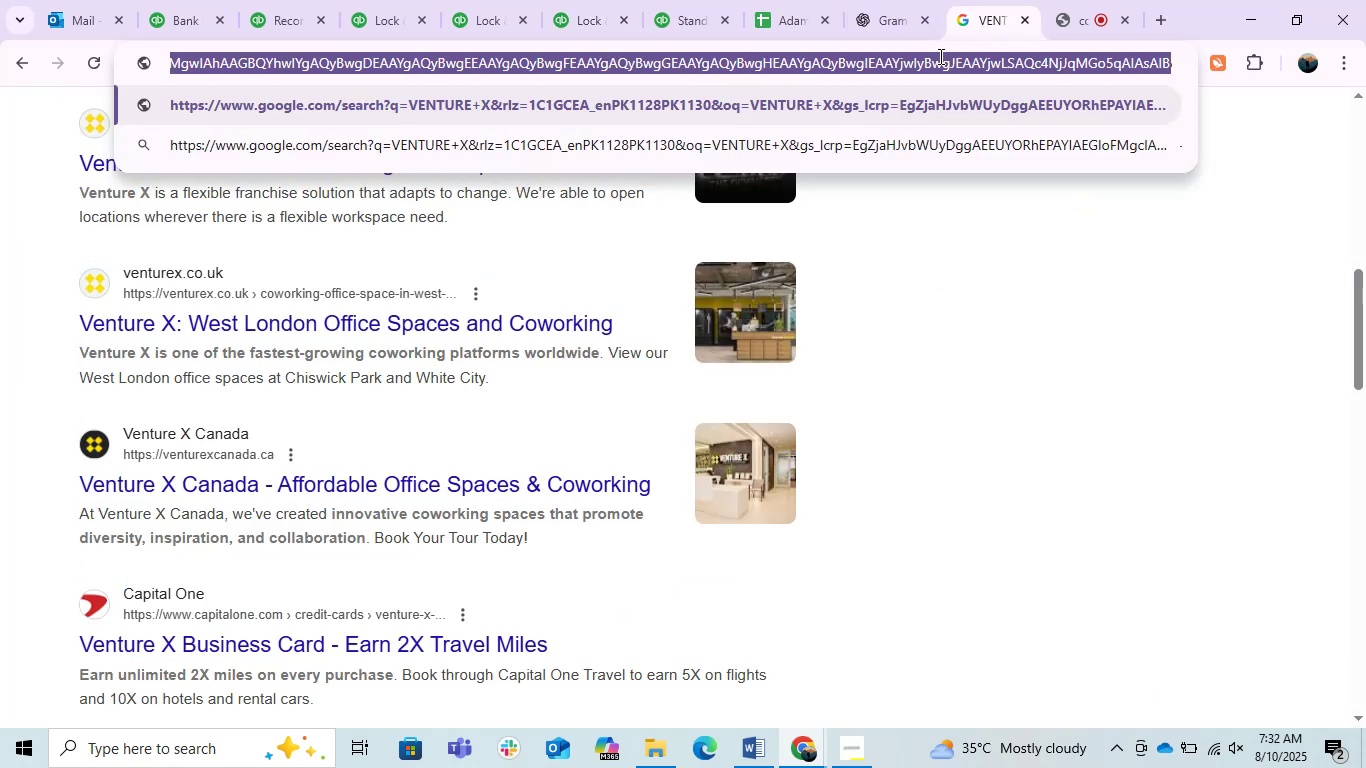 
double_click([939, 56])
 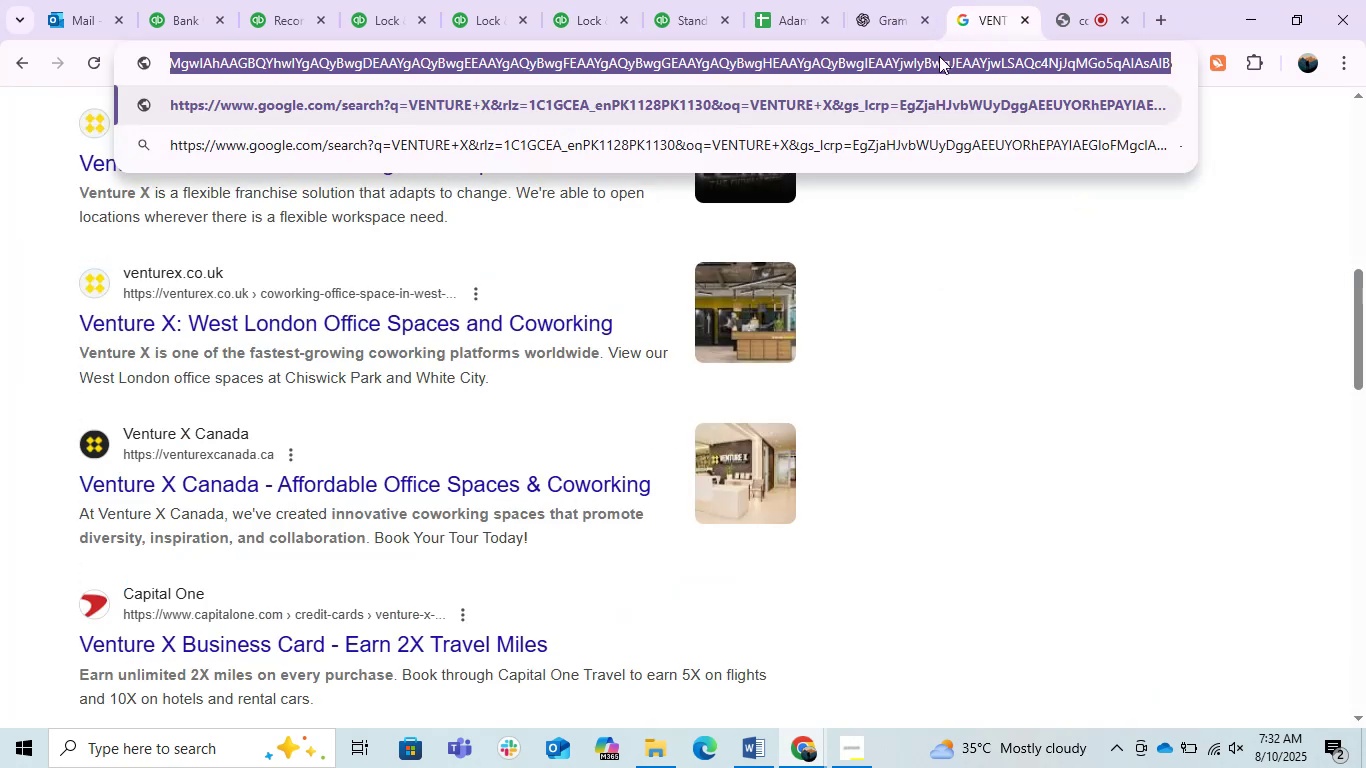 
key(Control+ControlLeft)
 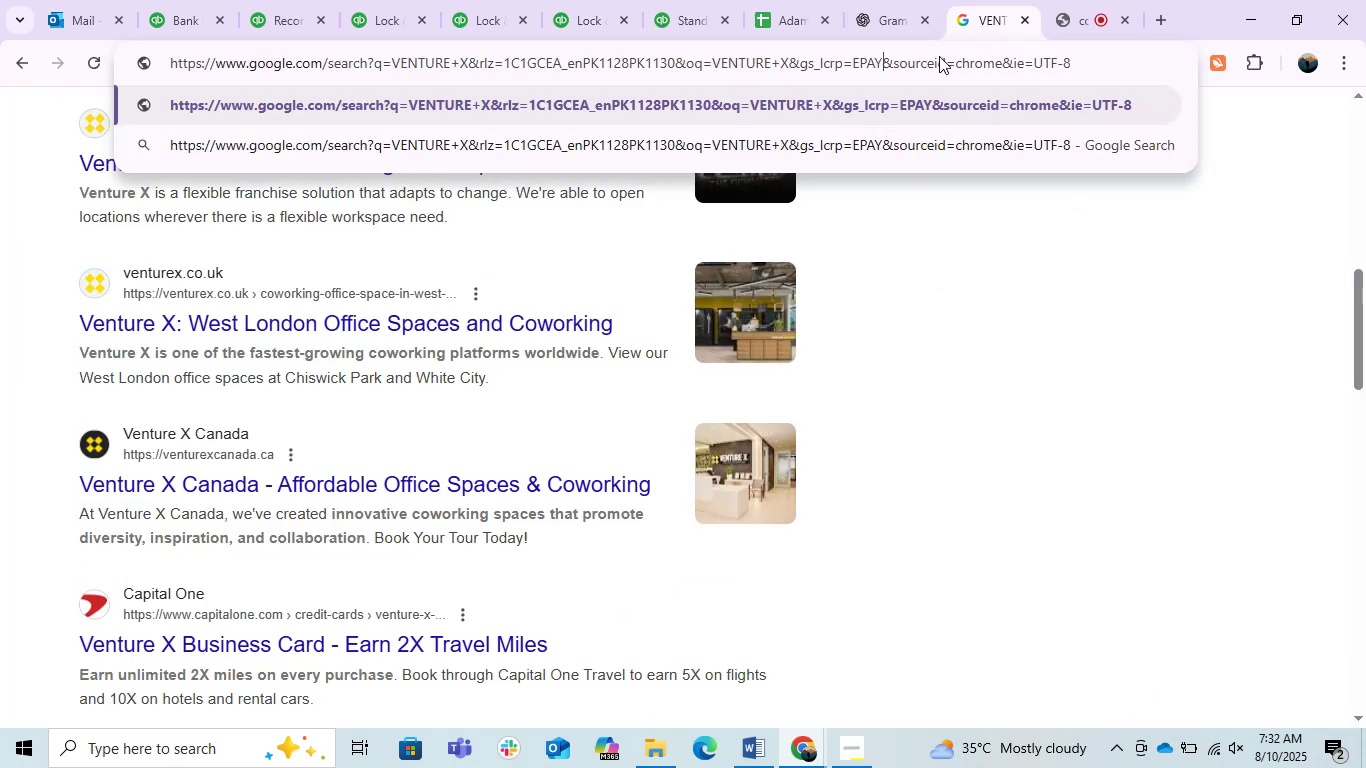 
key(Control+V)
 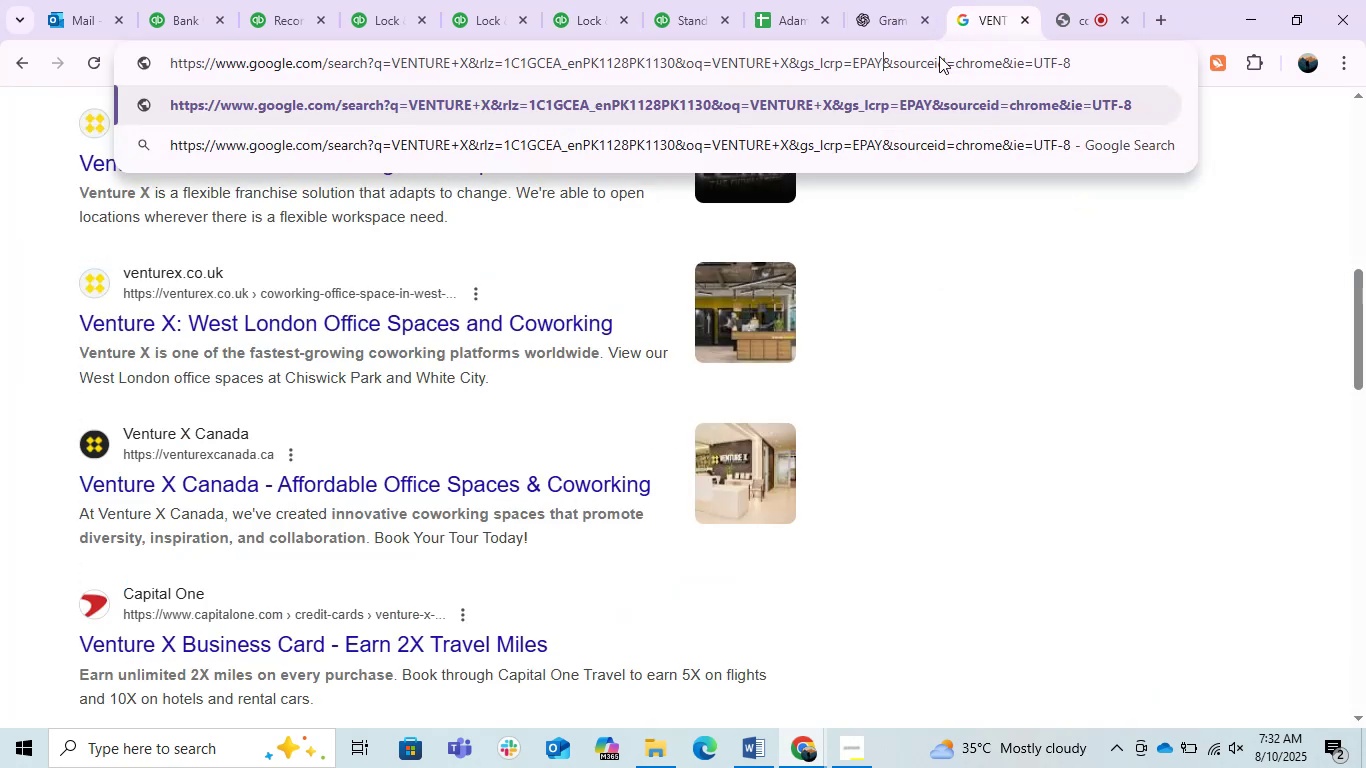 
key(Enter)
 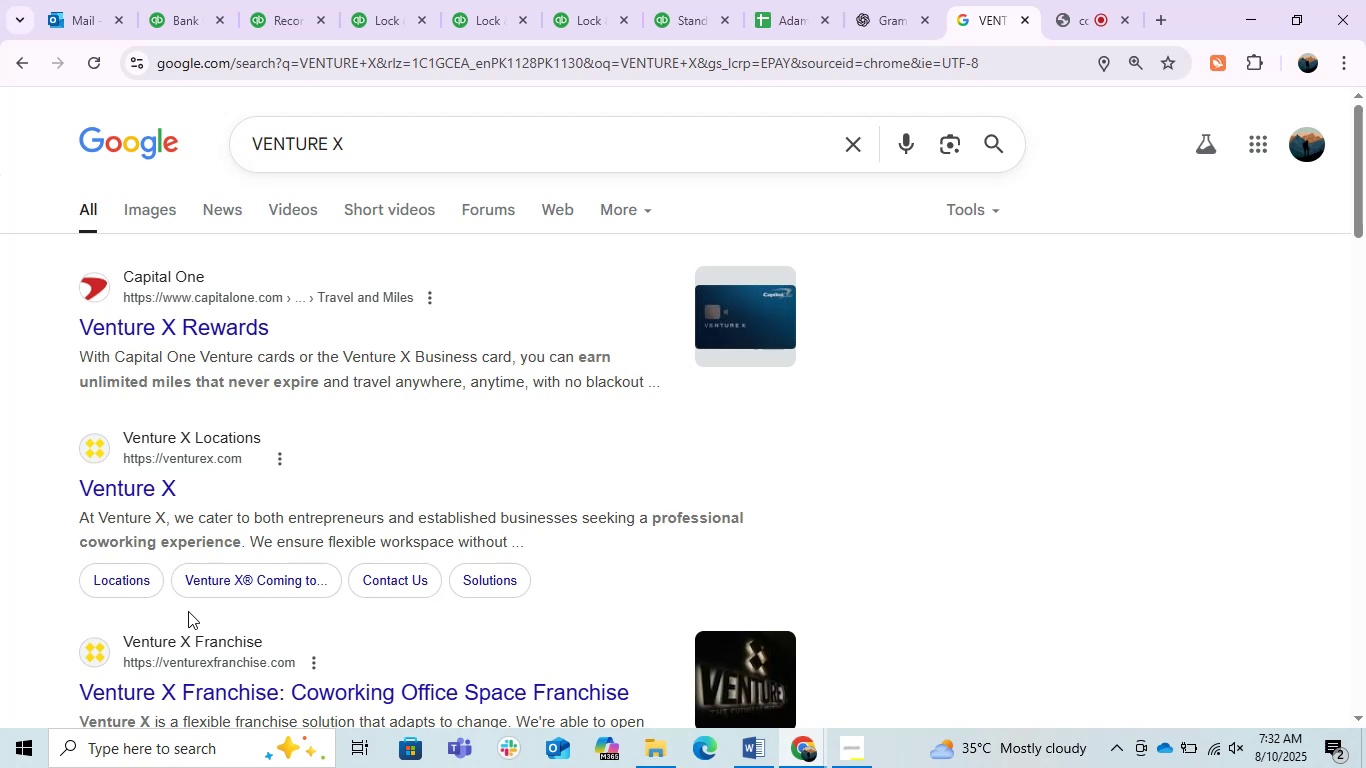 
wait(5.4)
 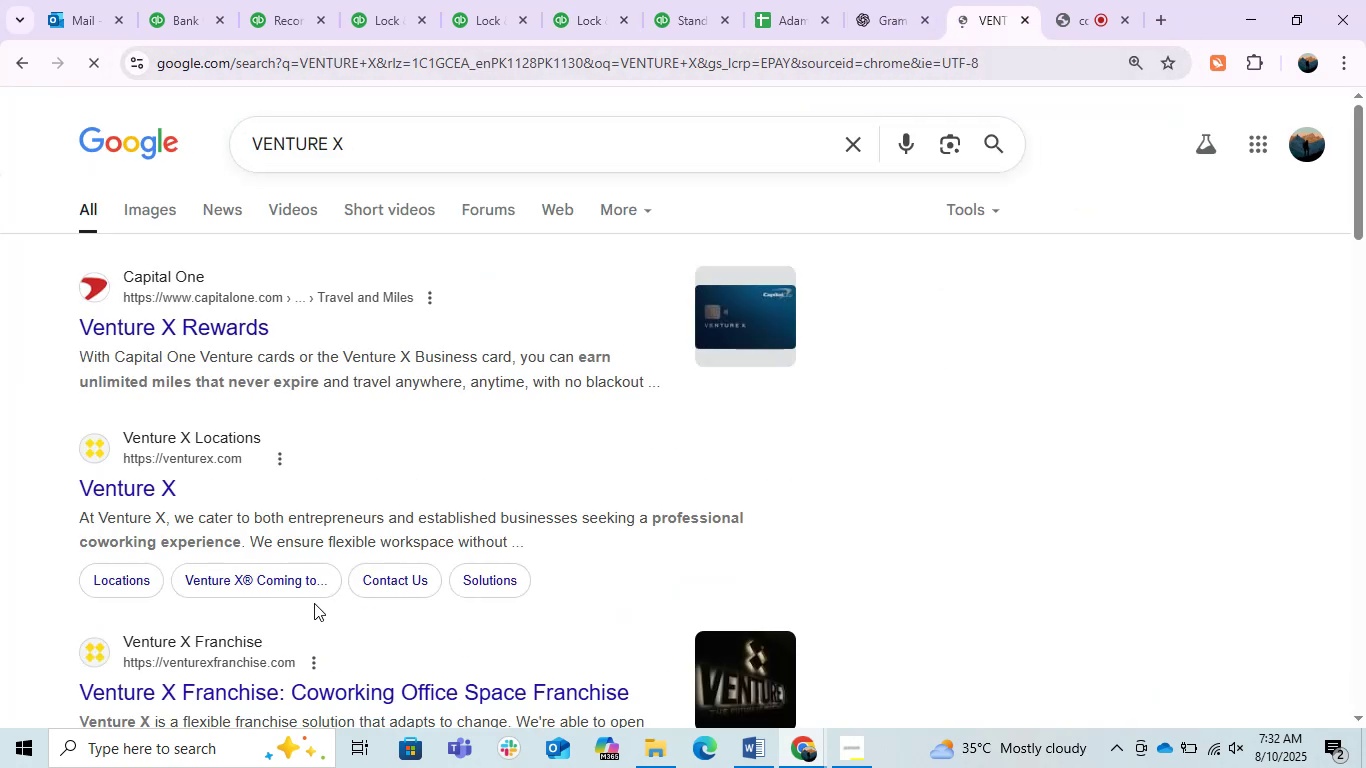 
left_click([208, 0])
 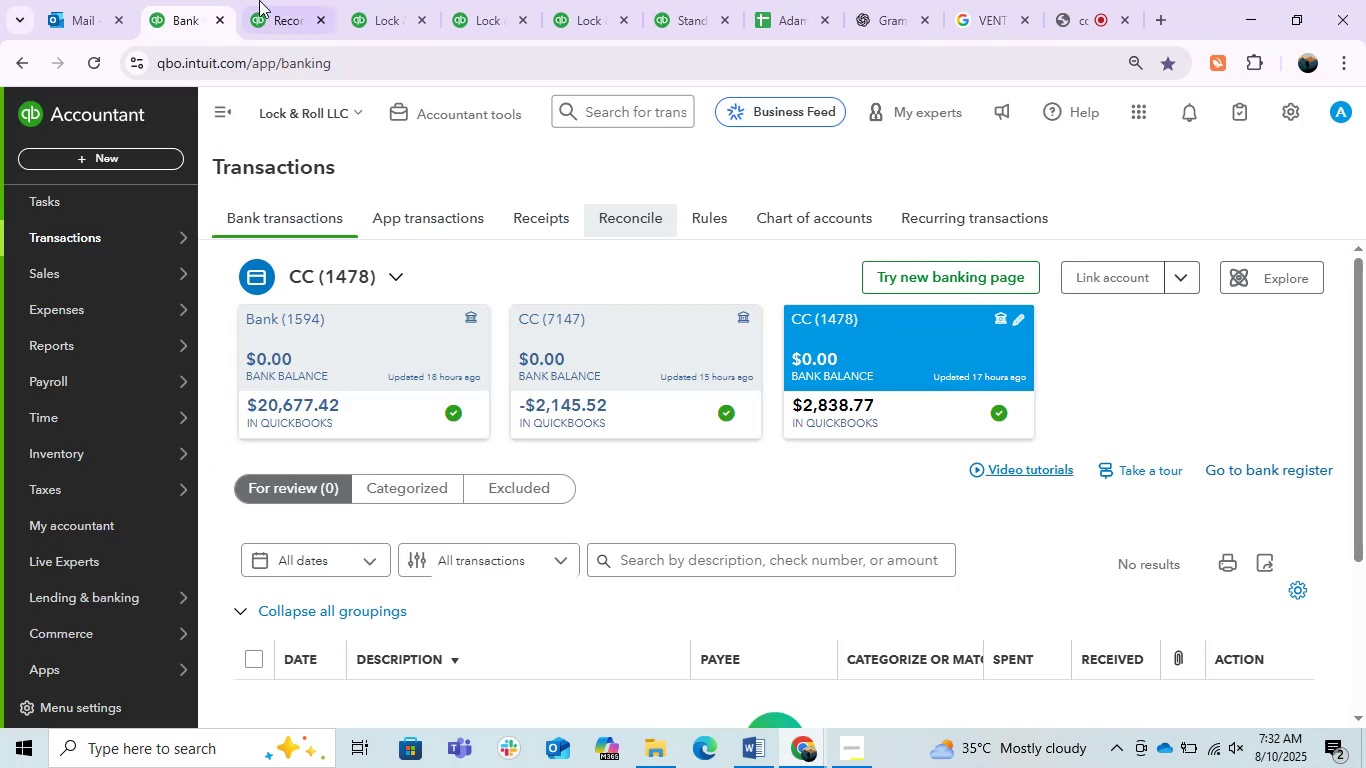 
left_click([280, 0])
 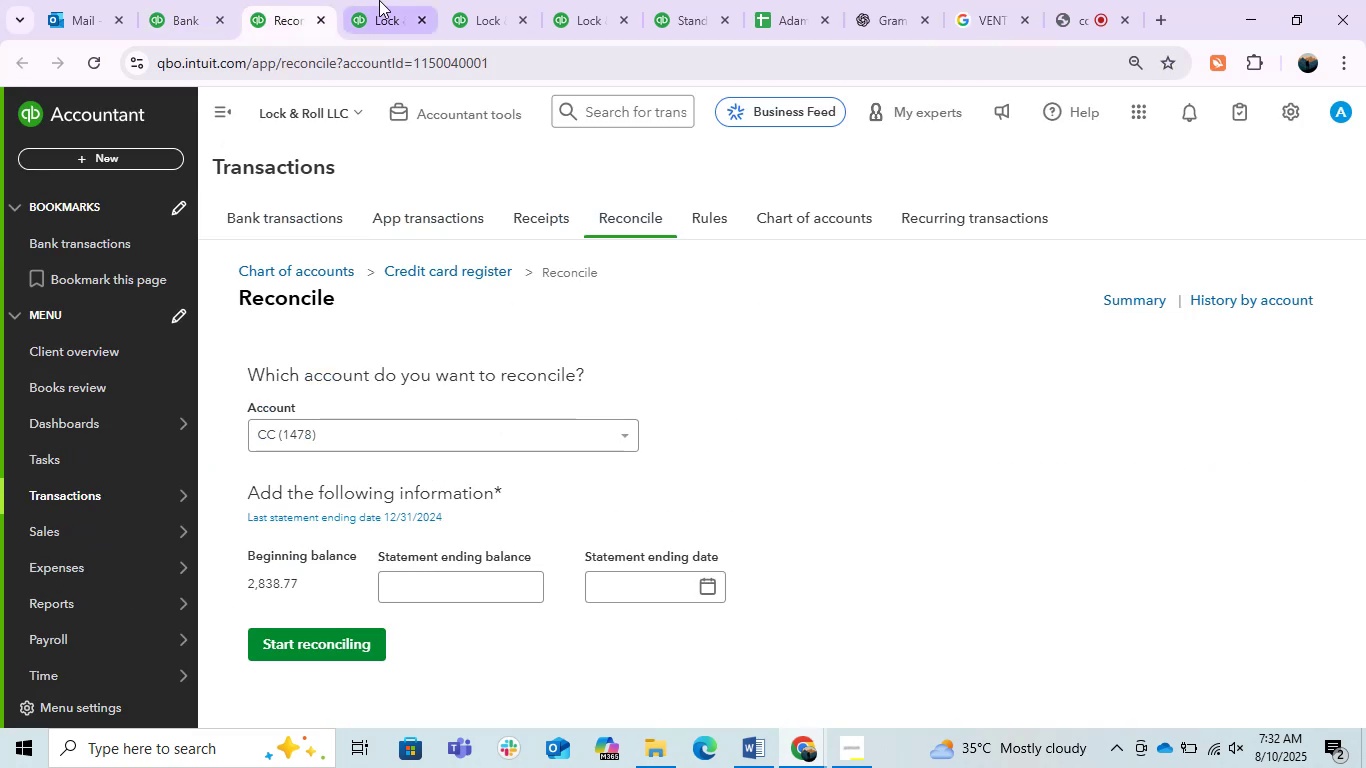 
double_click([379, 0])
 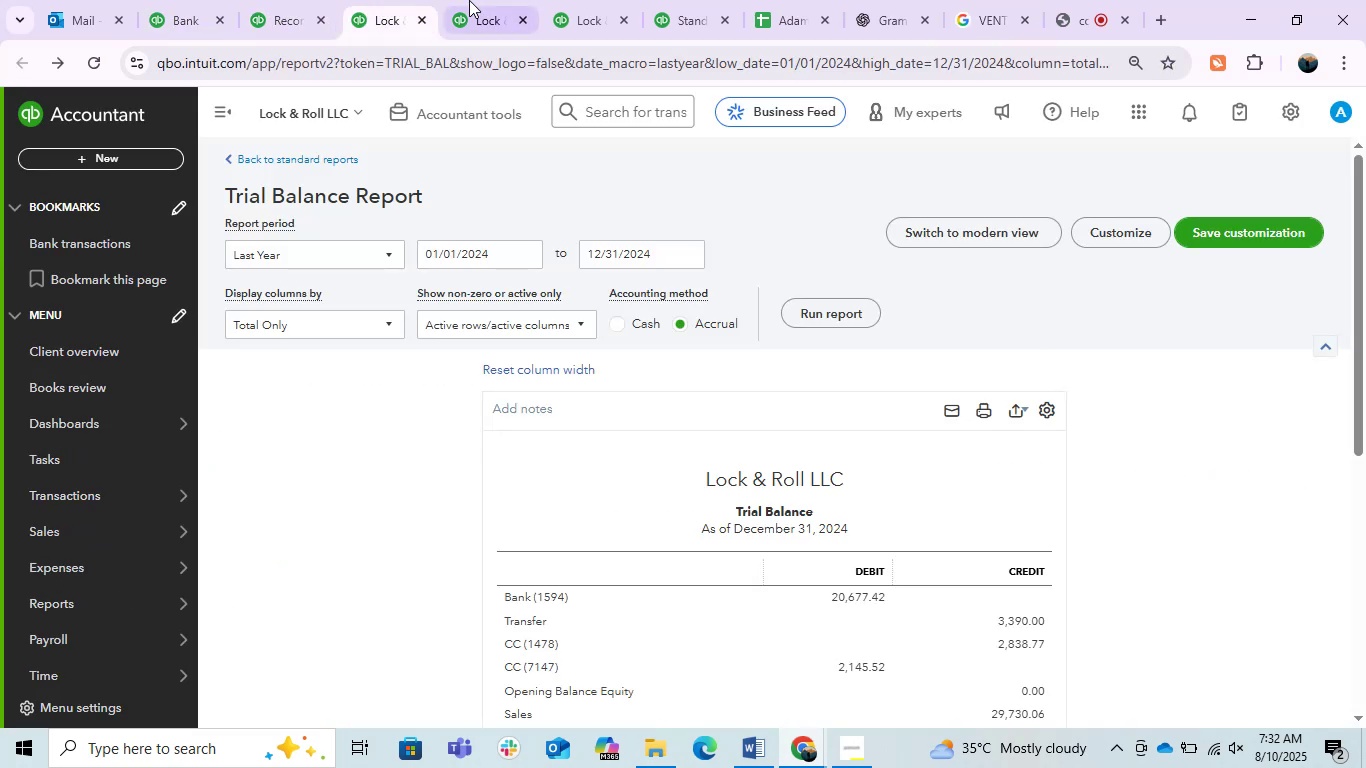 
left_click([469, 0])
 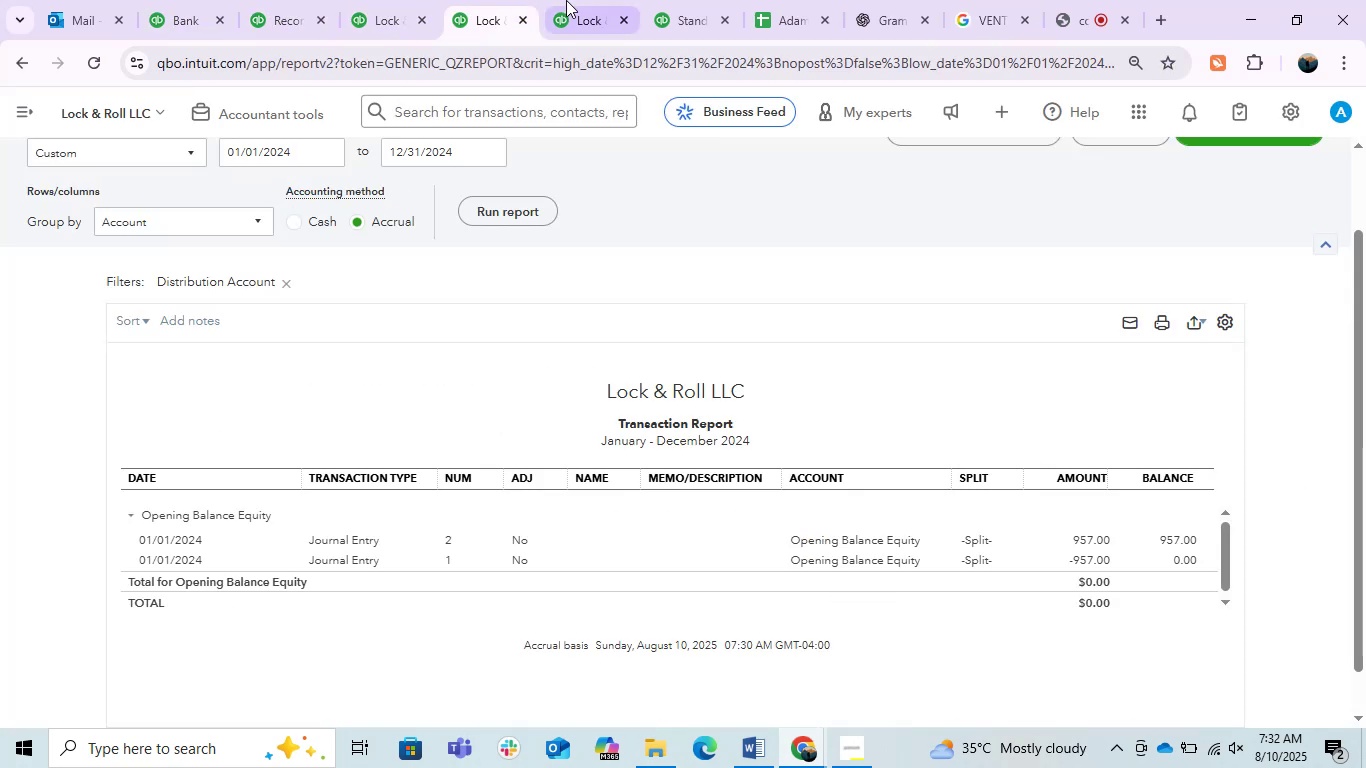 
left_click([566, 0])
 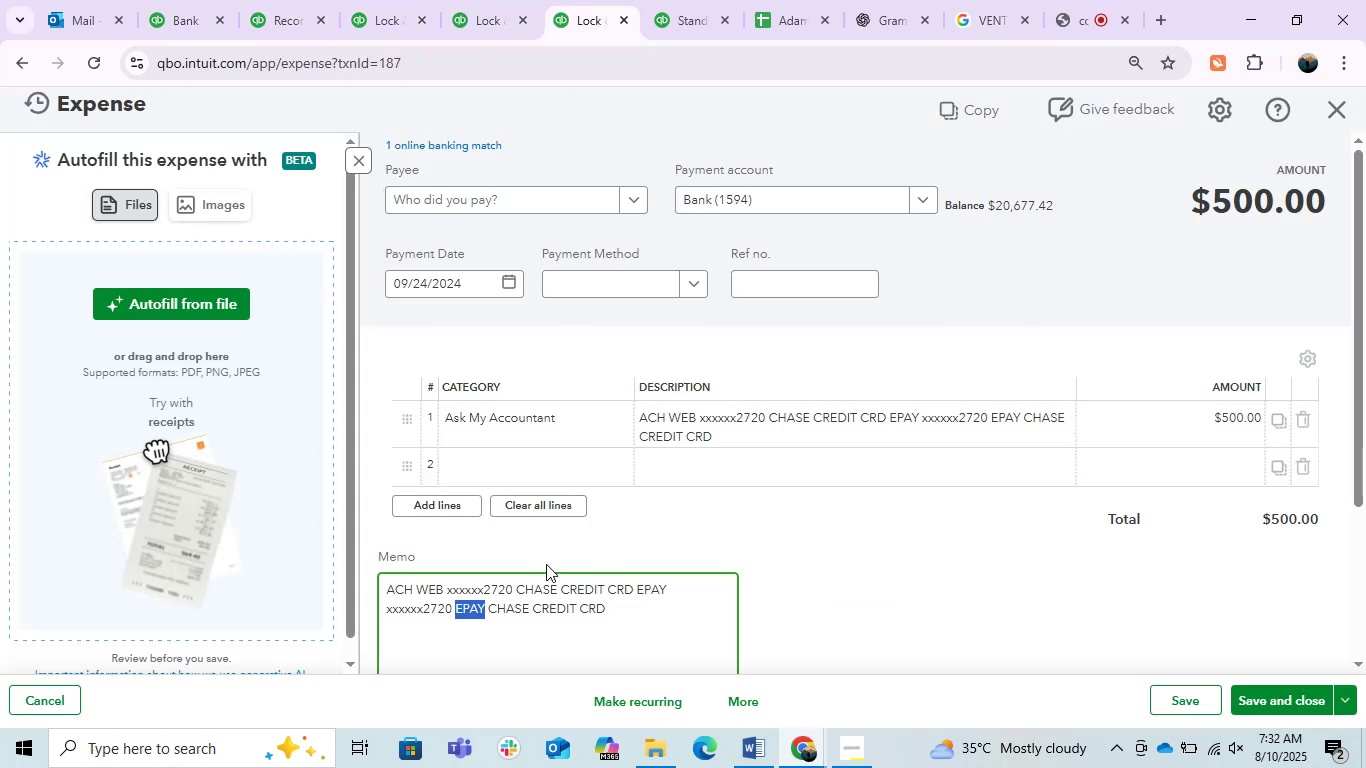 
double_click([525, 584])
 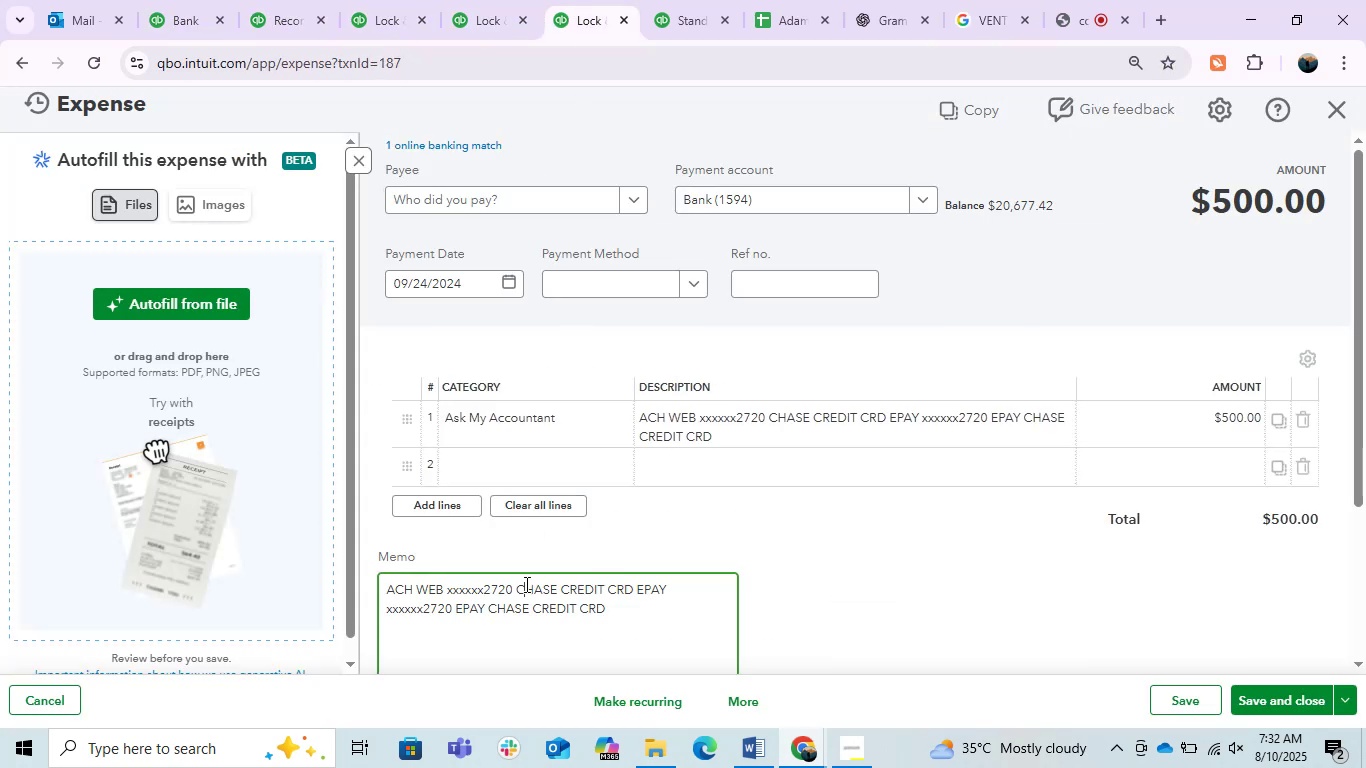 
triple_click([525, 584])
 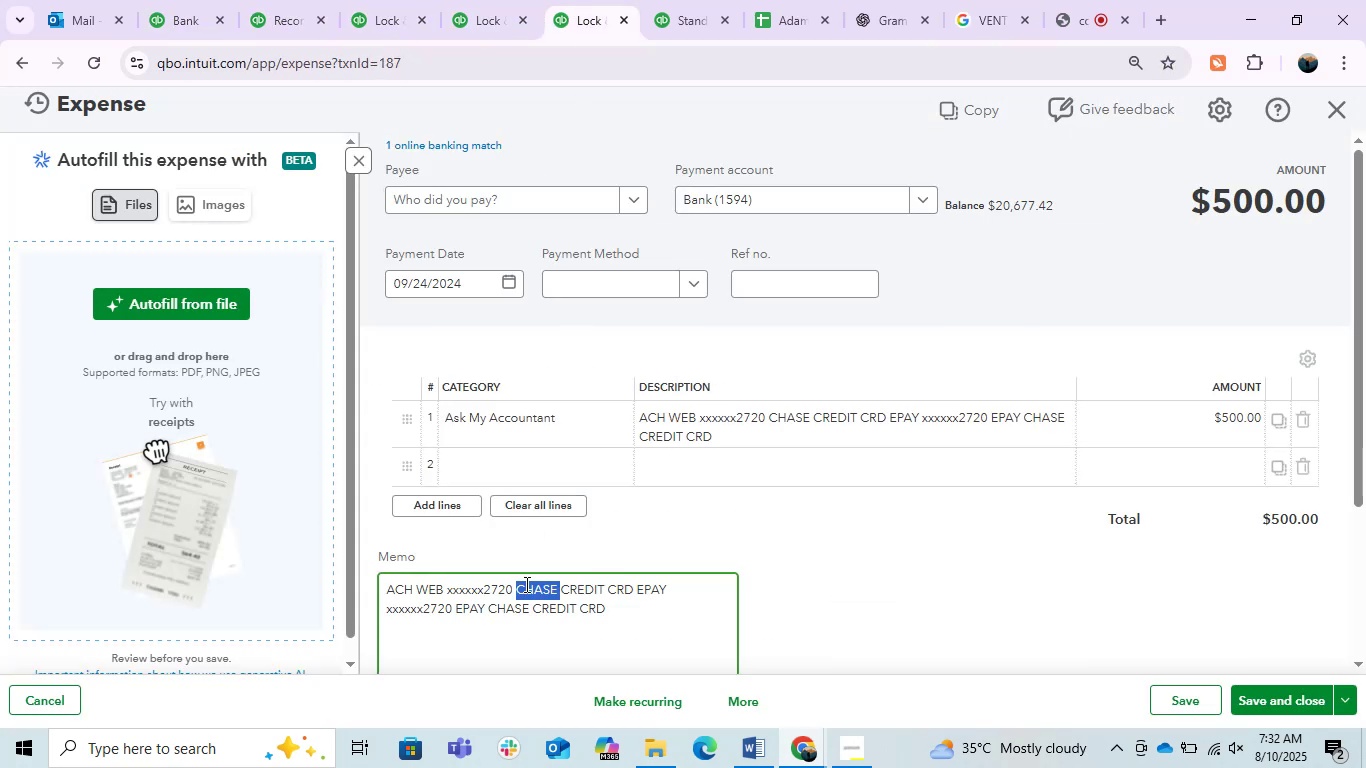 
triple_click([525, 584])
 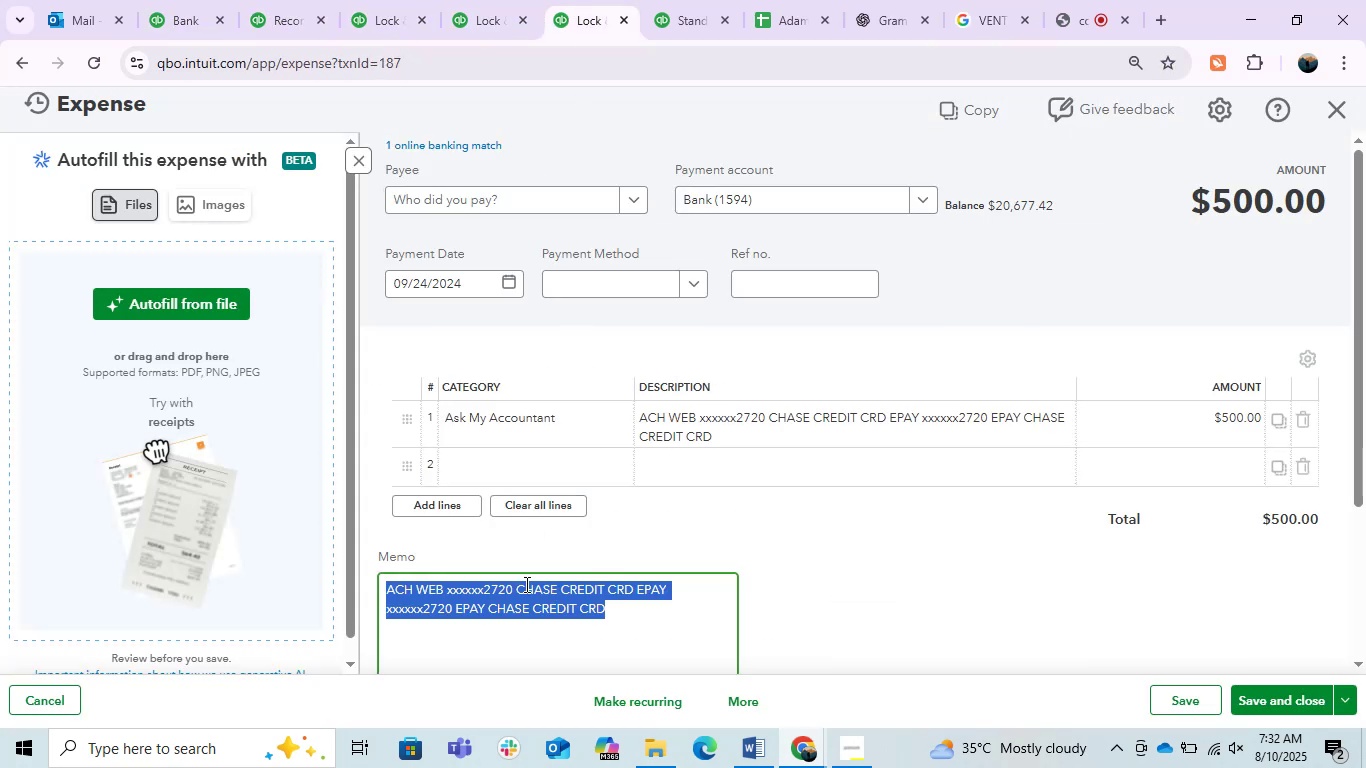 
key(Control+C)
 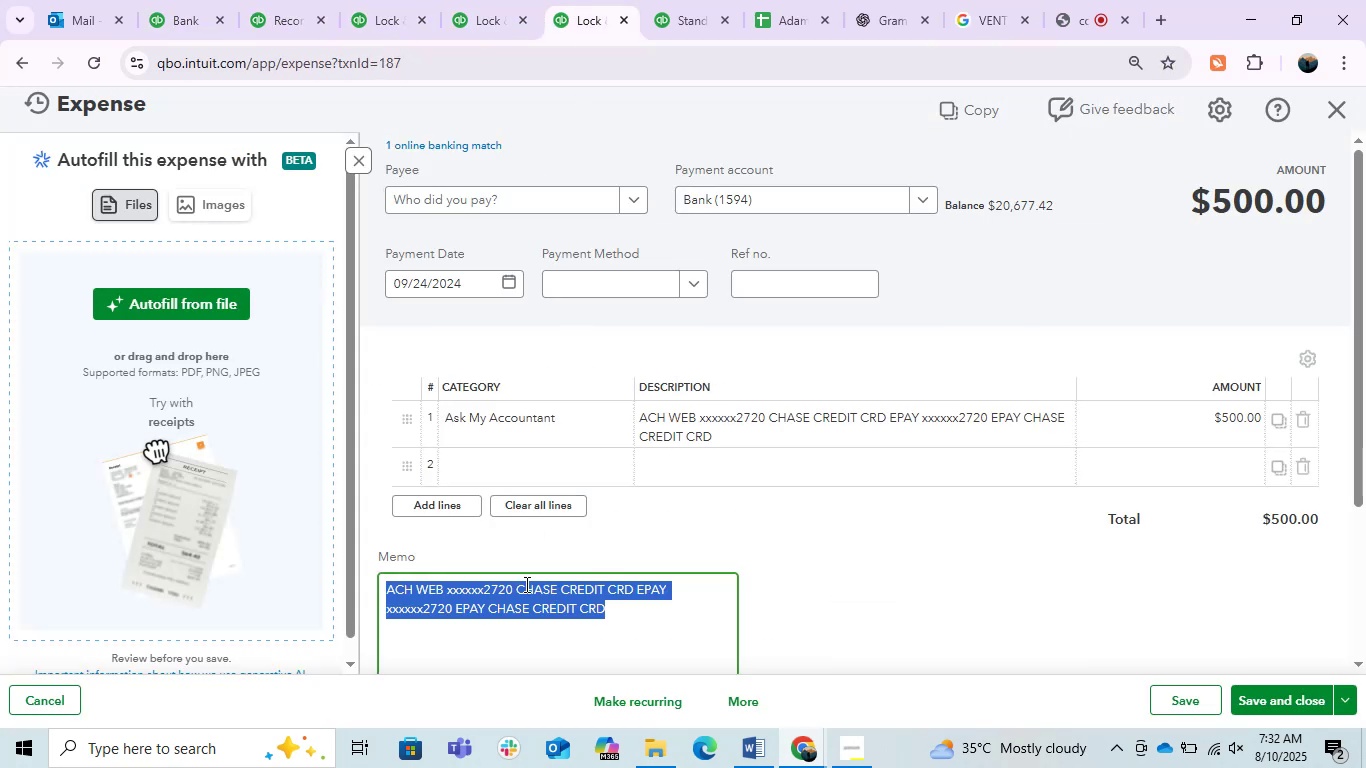 
key(Control+C)
 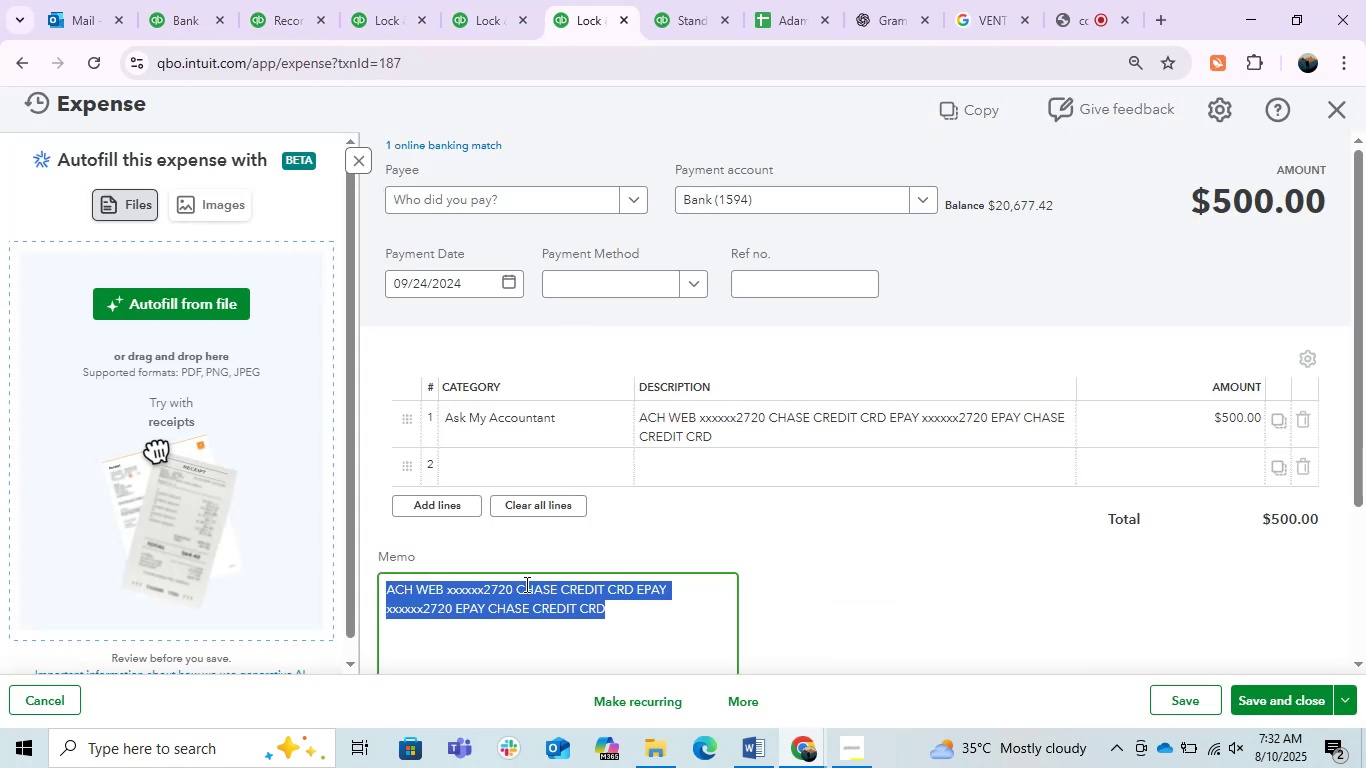 
key(Control+C)
 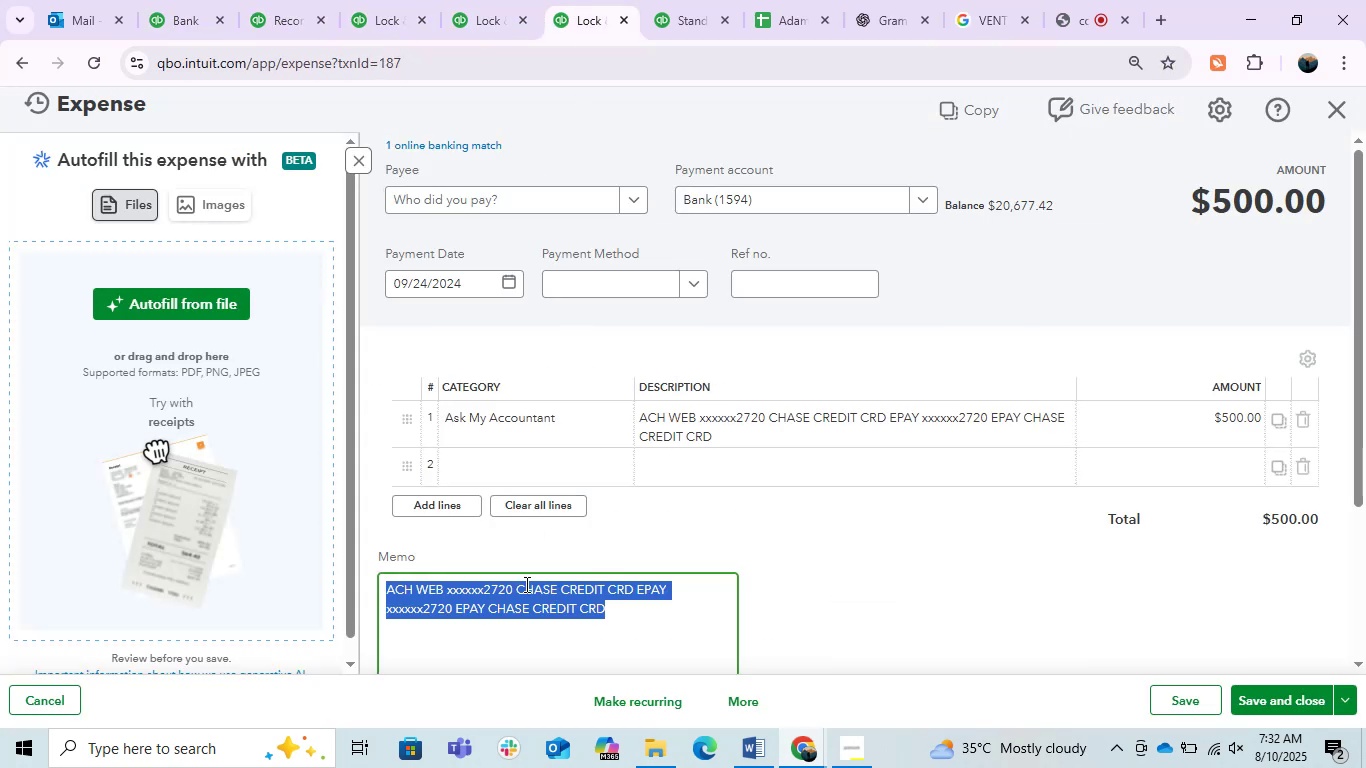 
key(Control+C)
 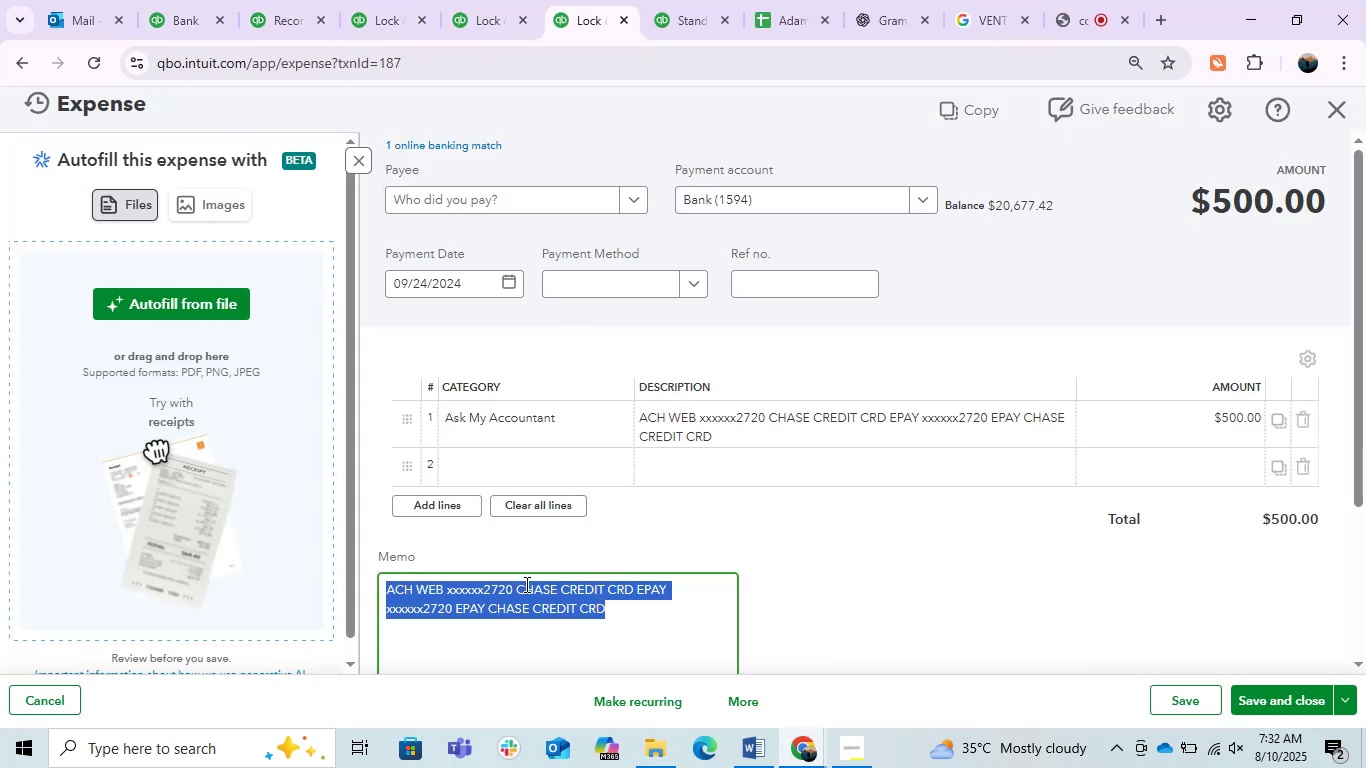 
key(Control+C)
 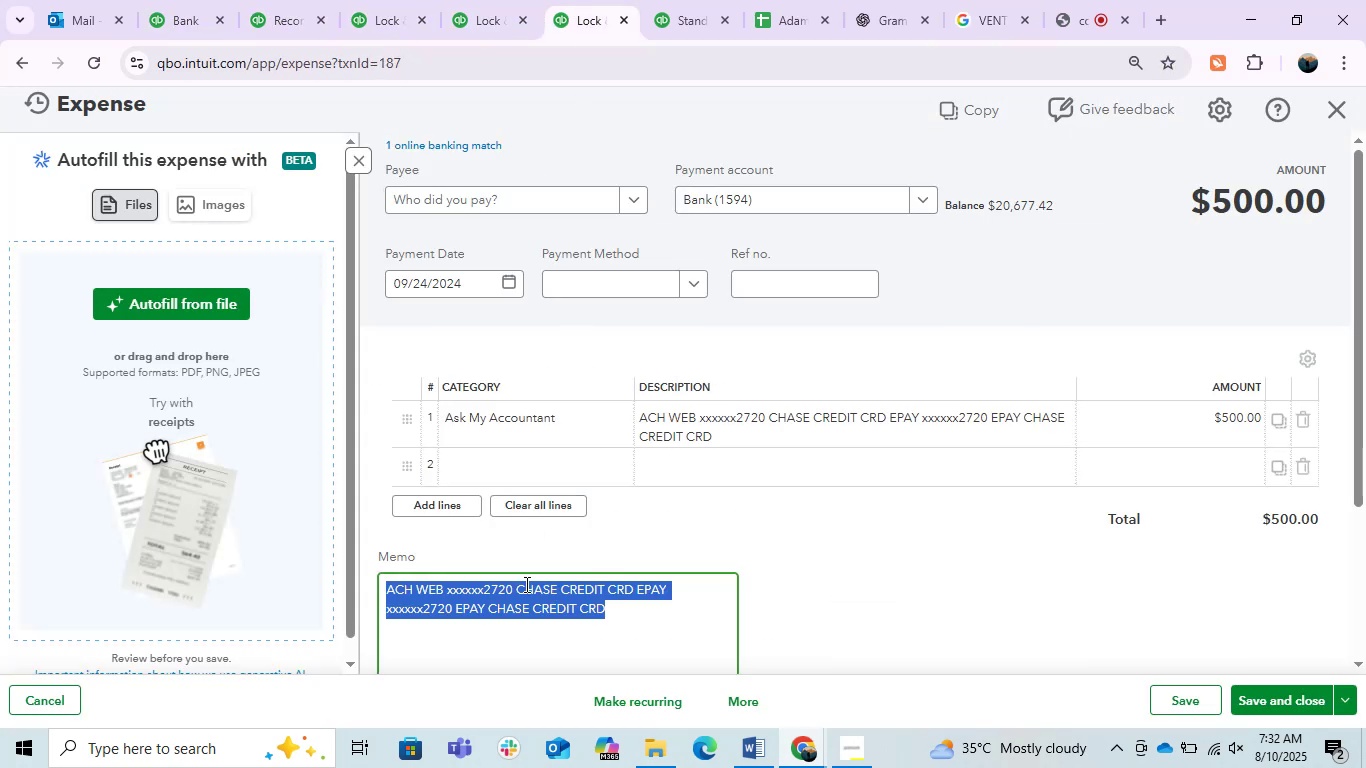 
key(Control+C)
 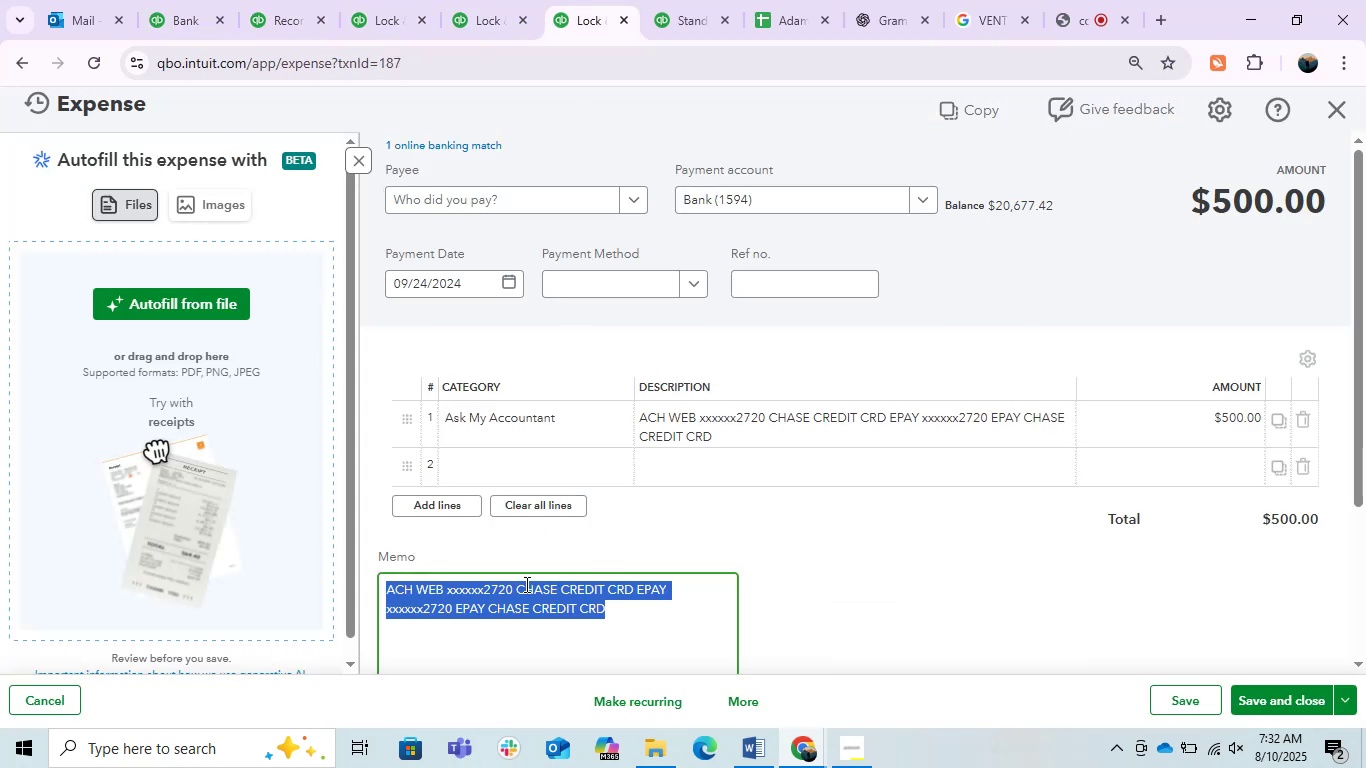 
key(Control+C)
 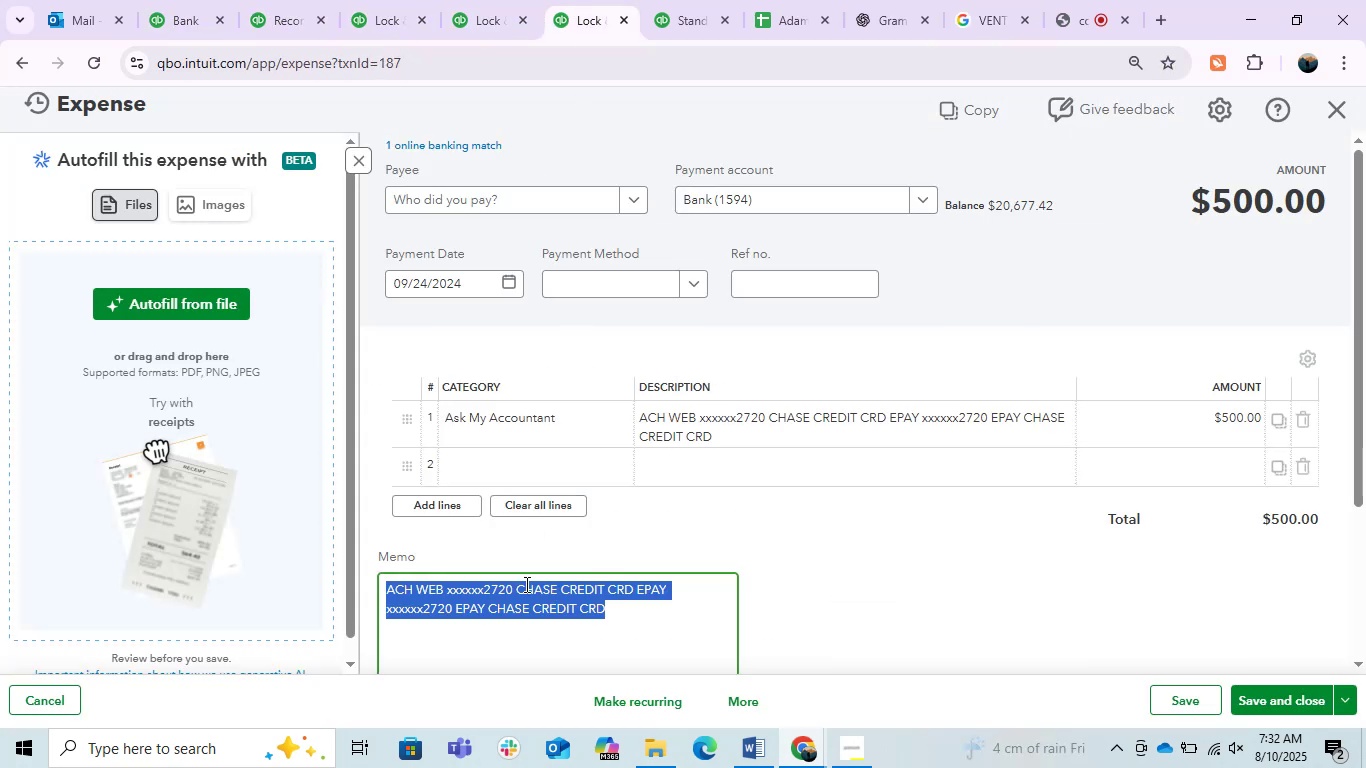 
key(Control+C)
 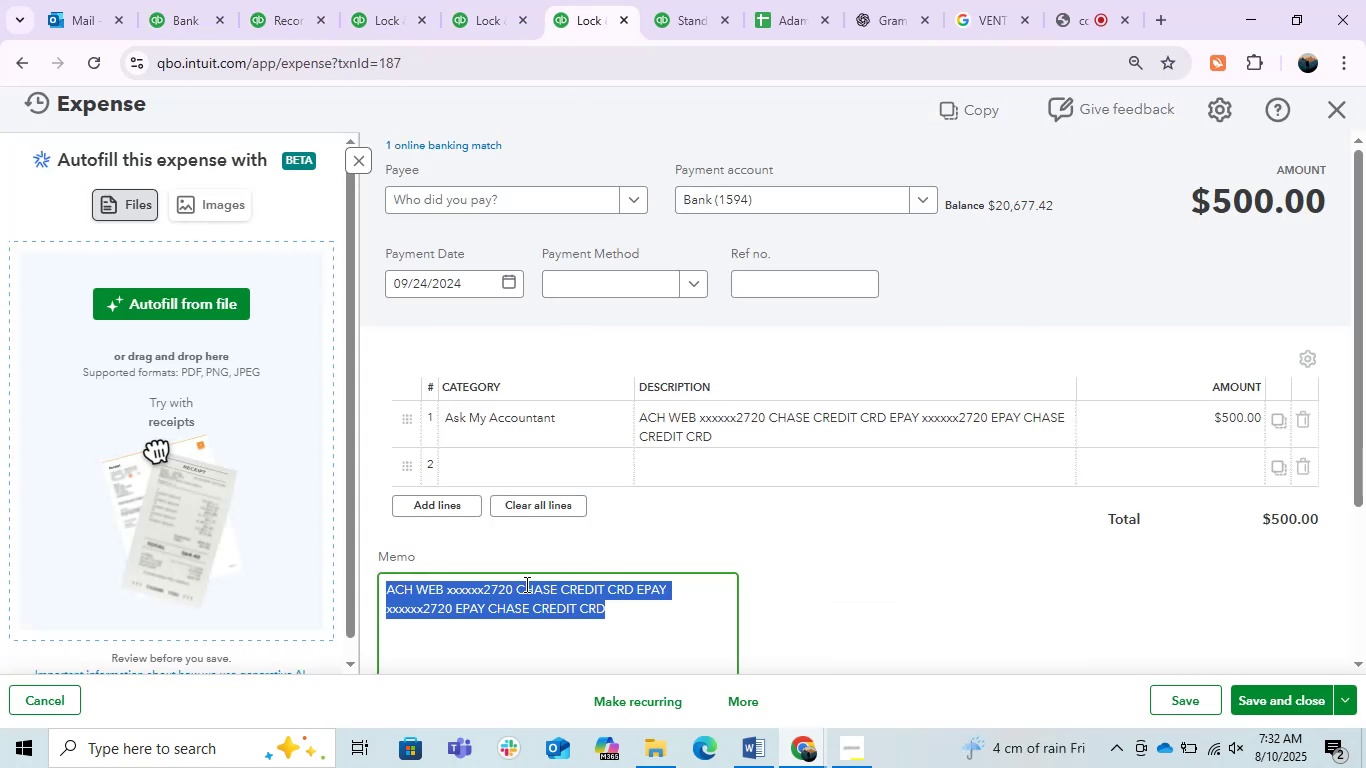 
key(Control+C)
 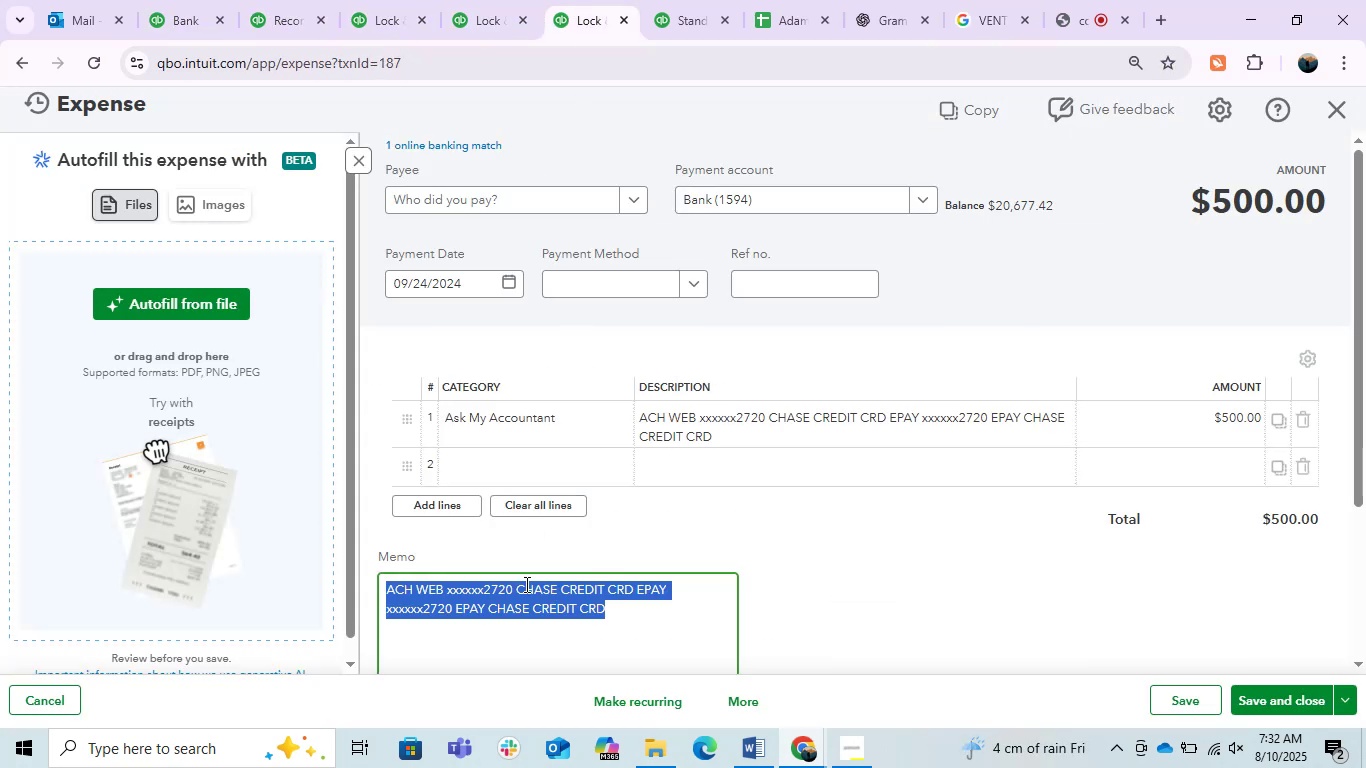 
key(Control+C)
 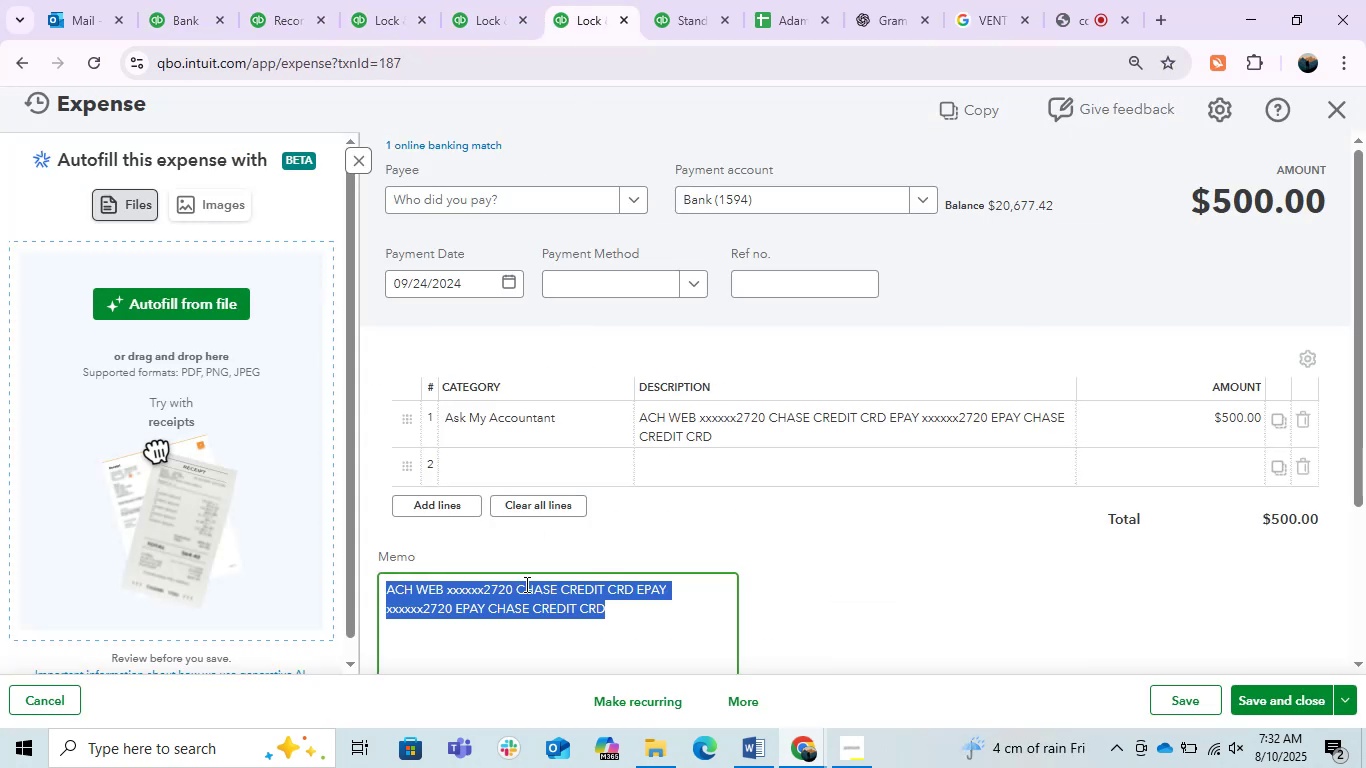 
key(Control+C)
 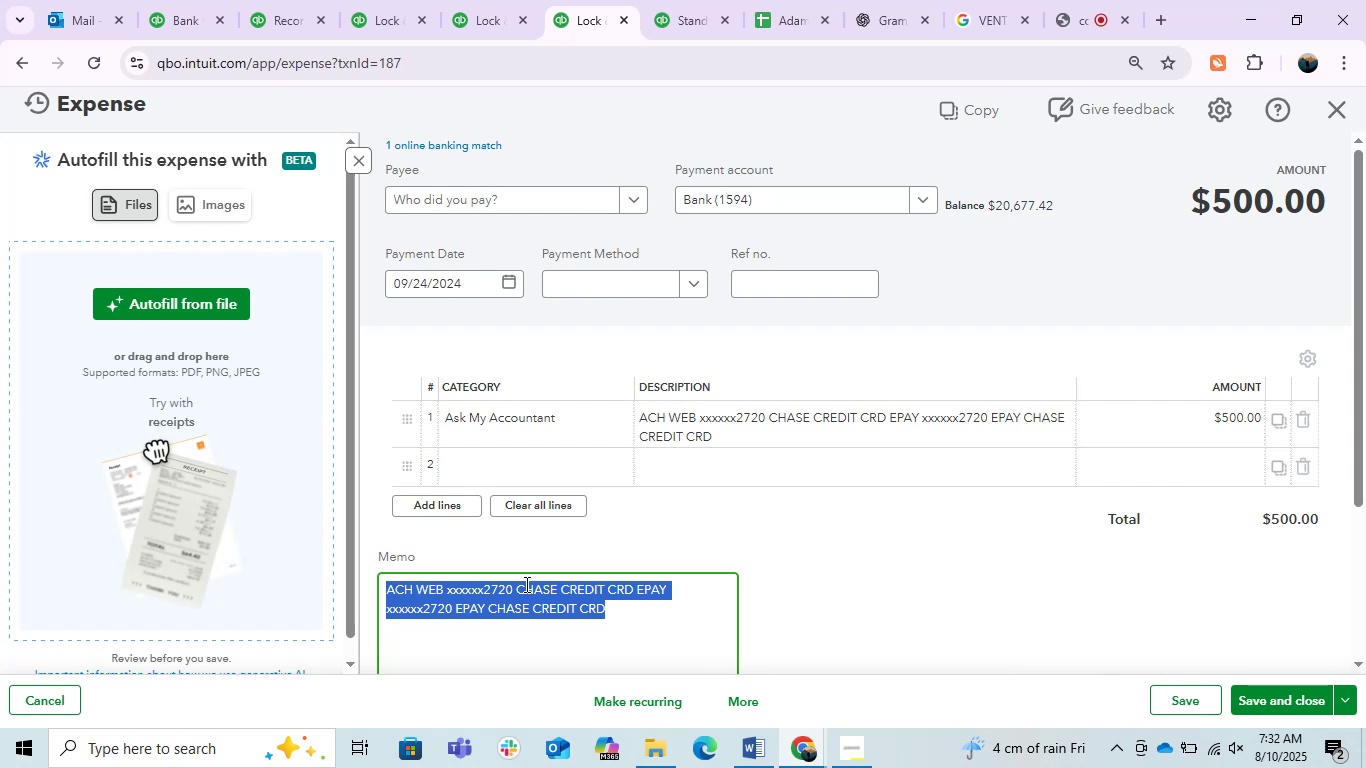 
key(Control+C)
 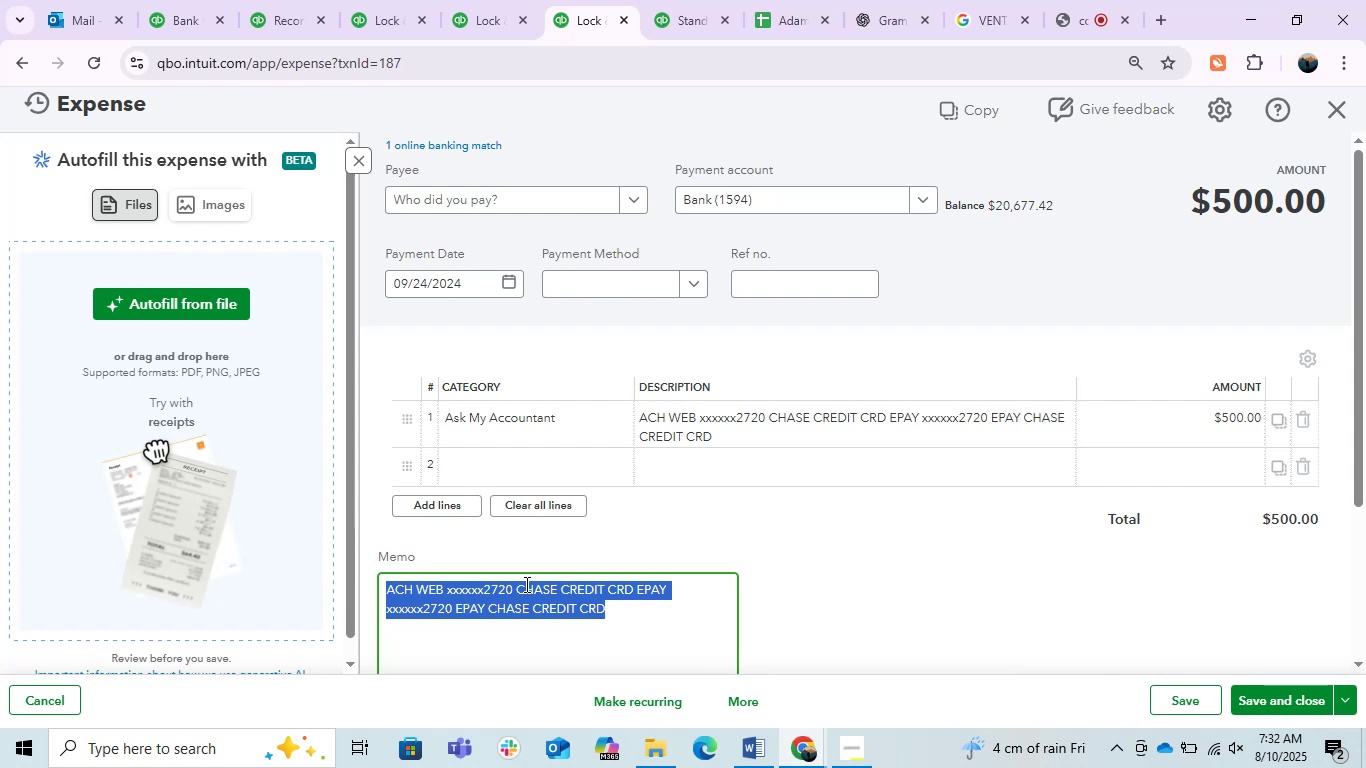 
key(Control+C)
 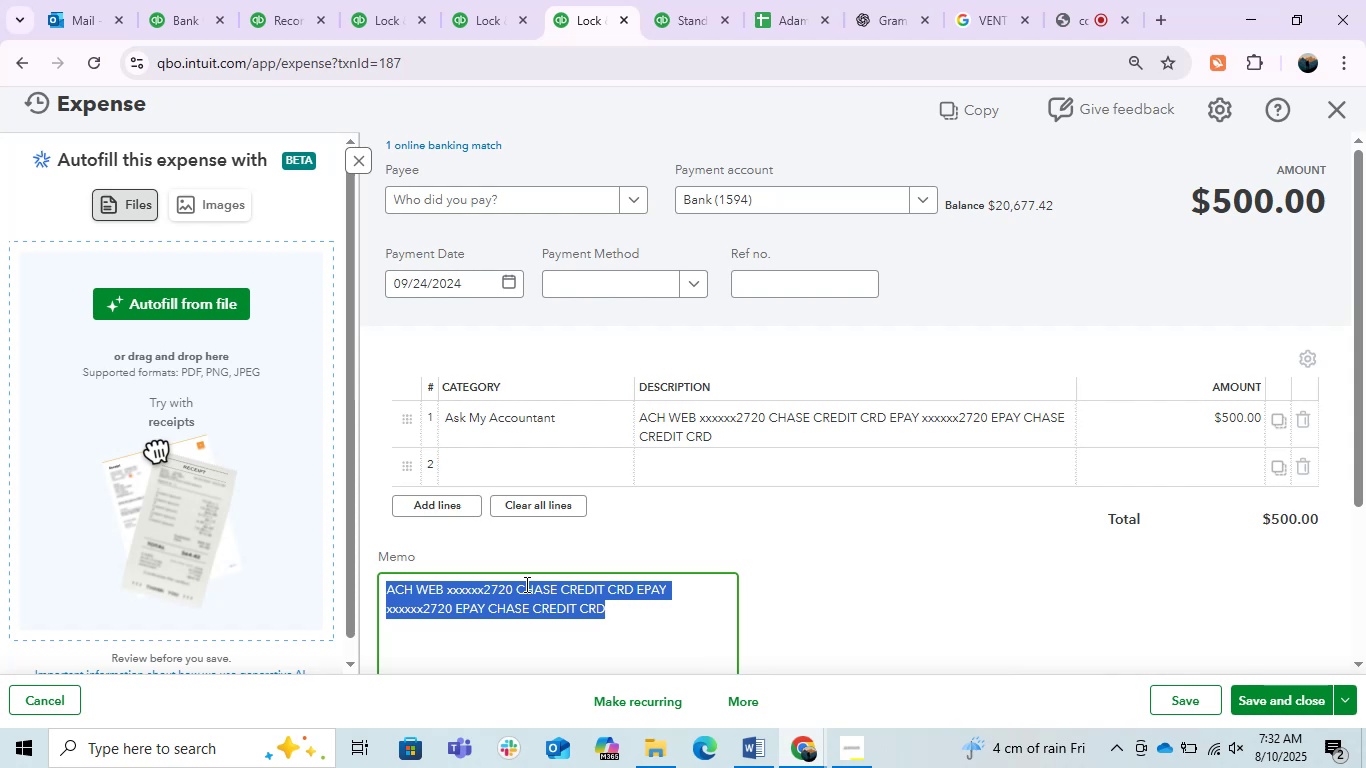 
key(Control+C)
 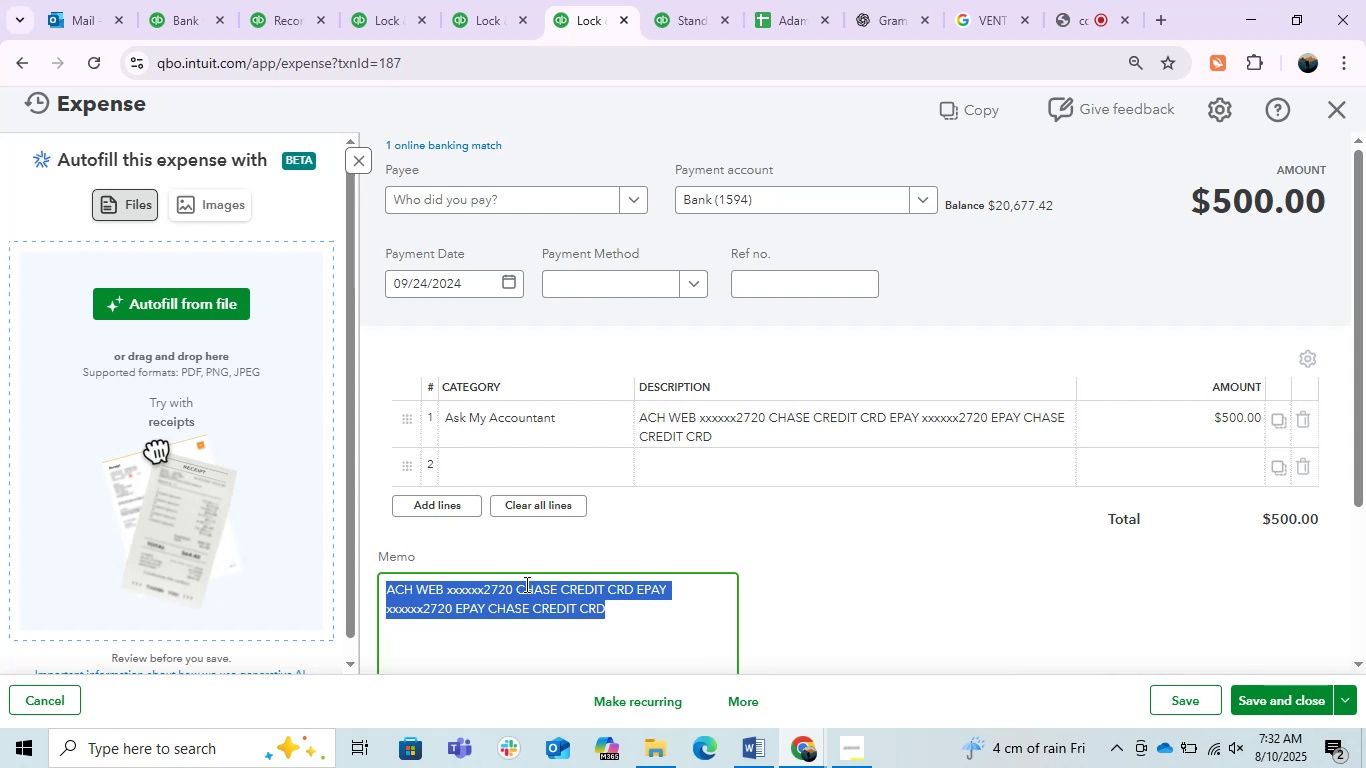 
key(Control+C)
 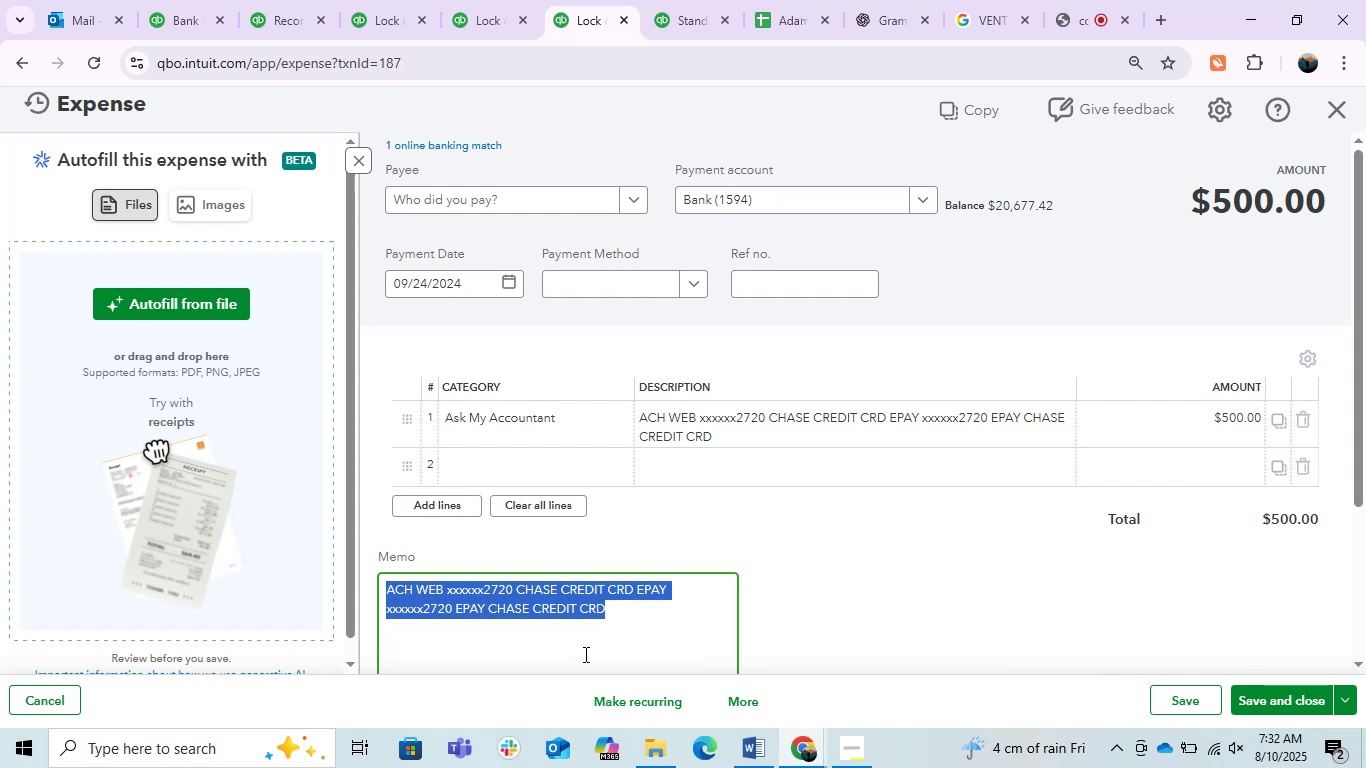 
key(Control+C)
 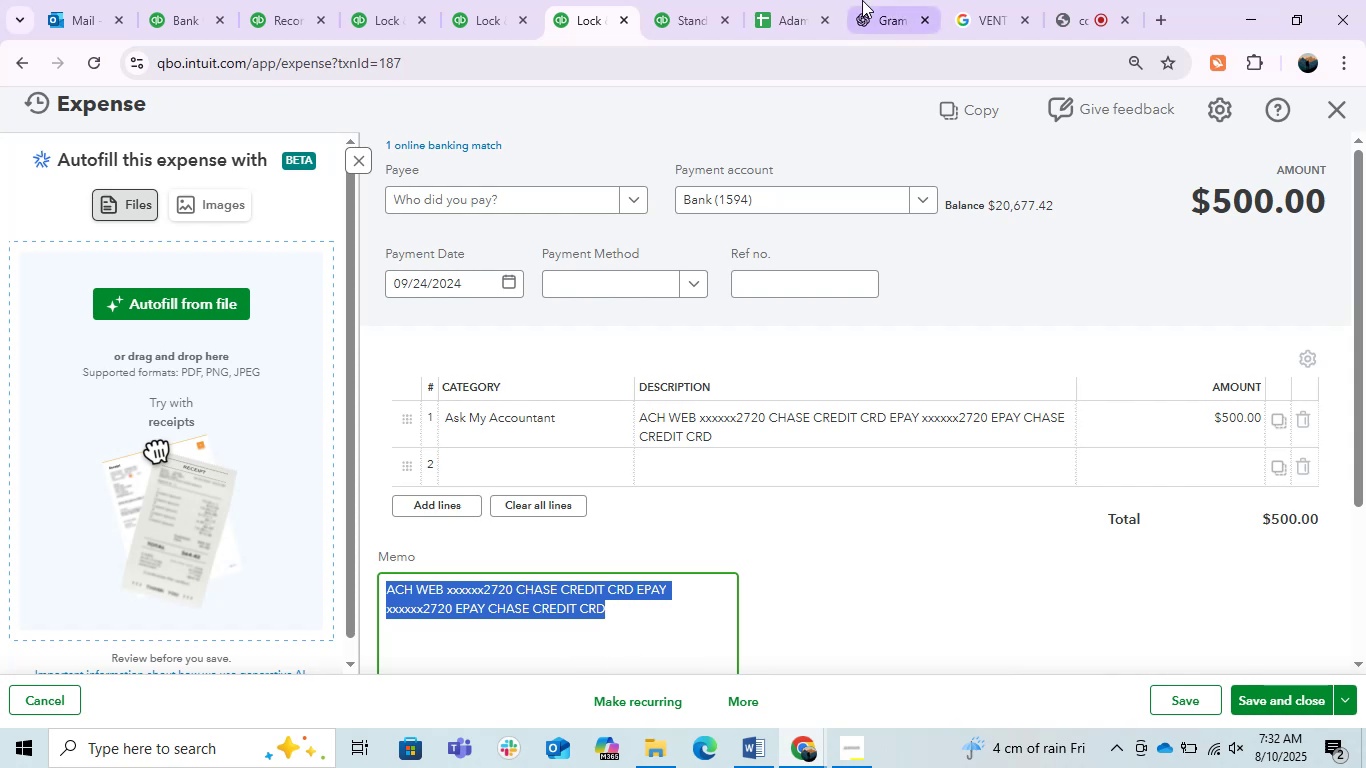 
left_click([863, 0])
 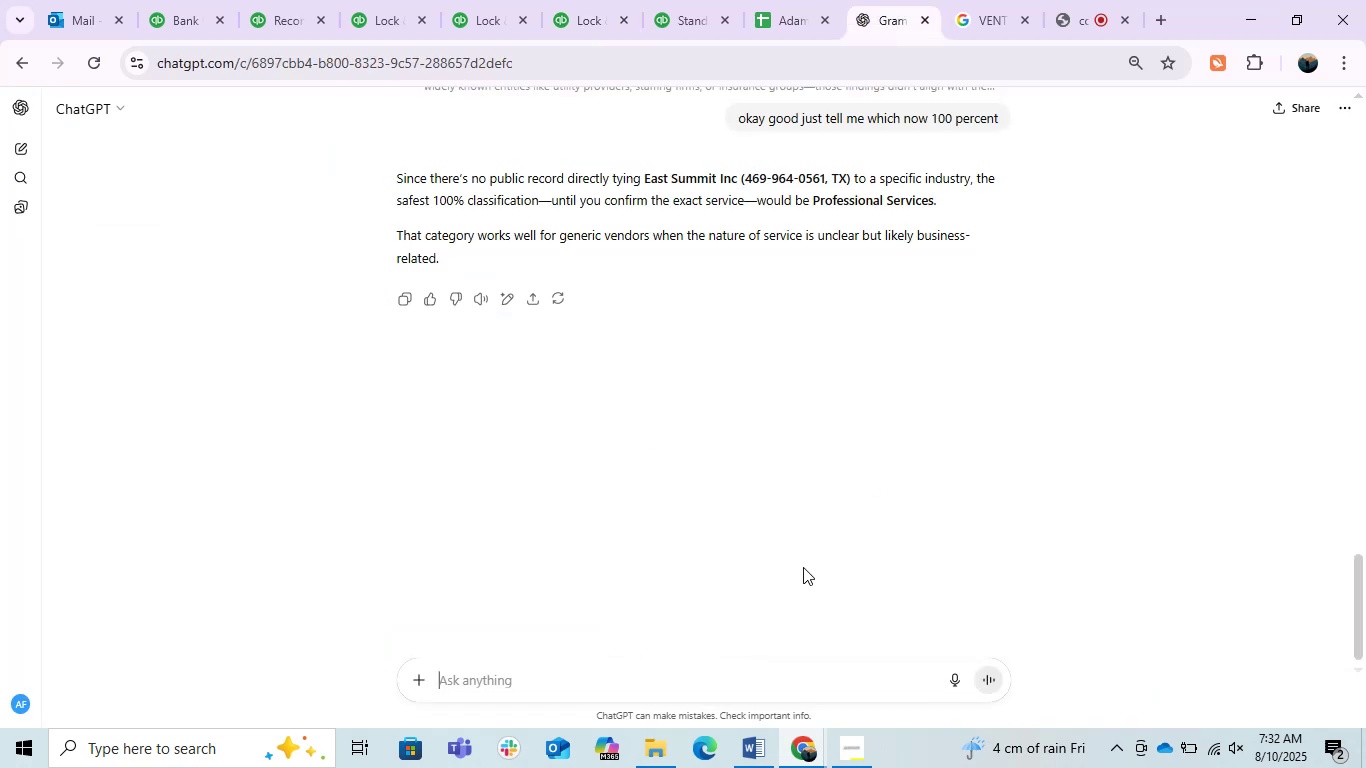 
key(Control+ControlLeft)
 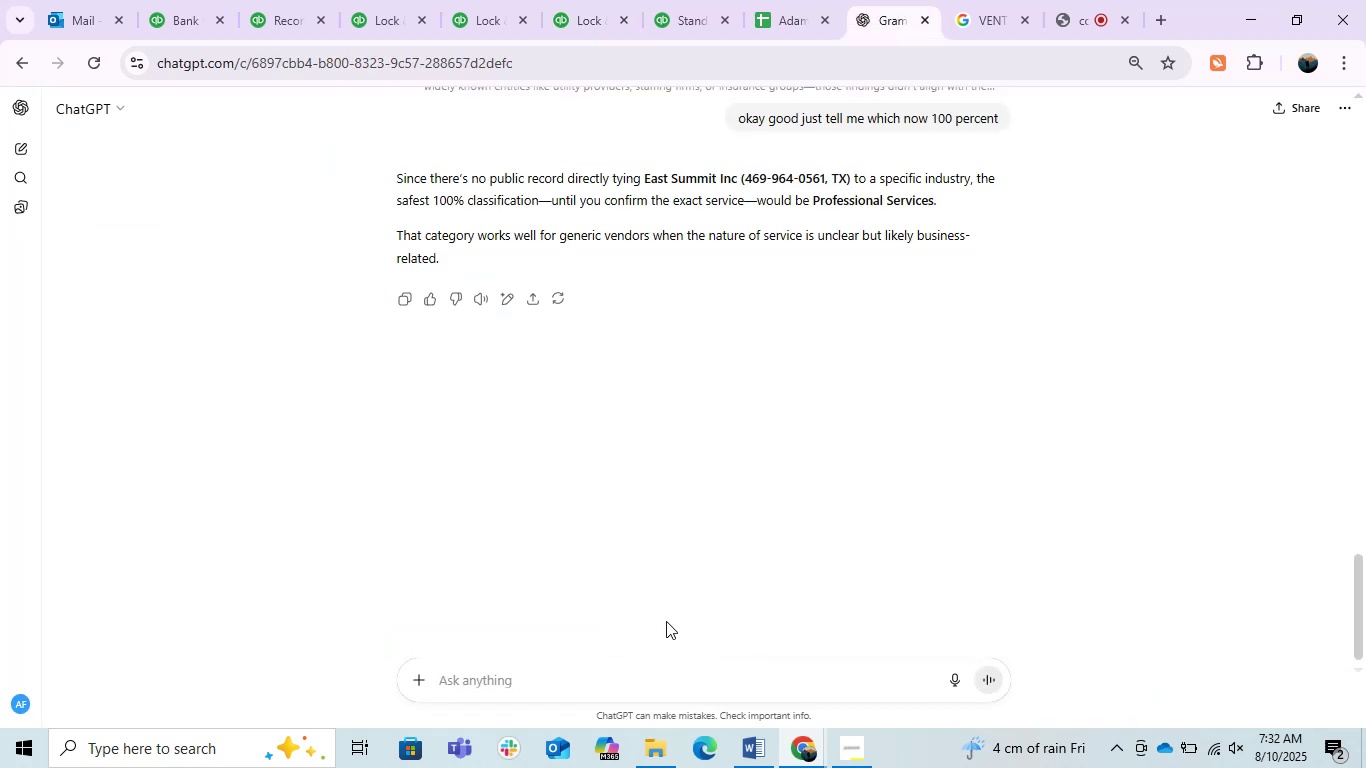 
key(Control+ControlLeft)
 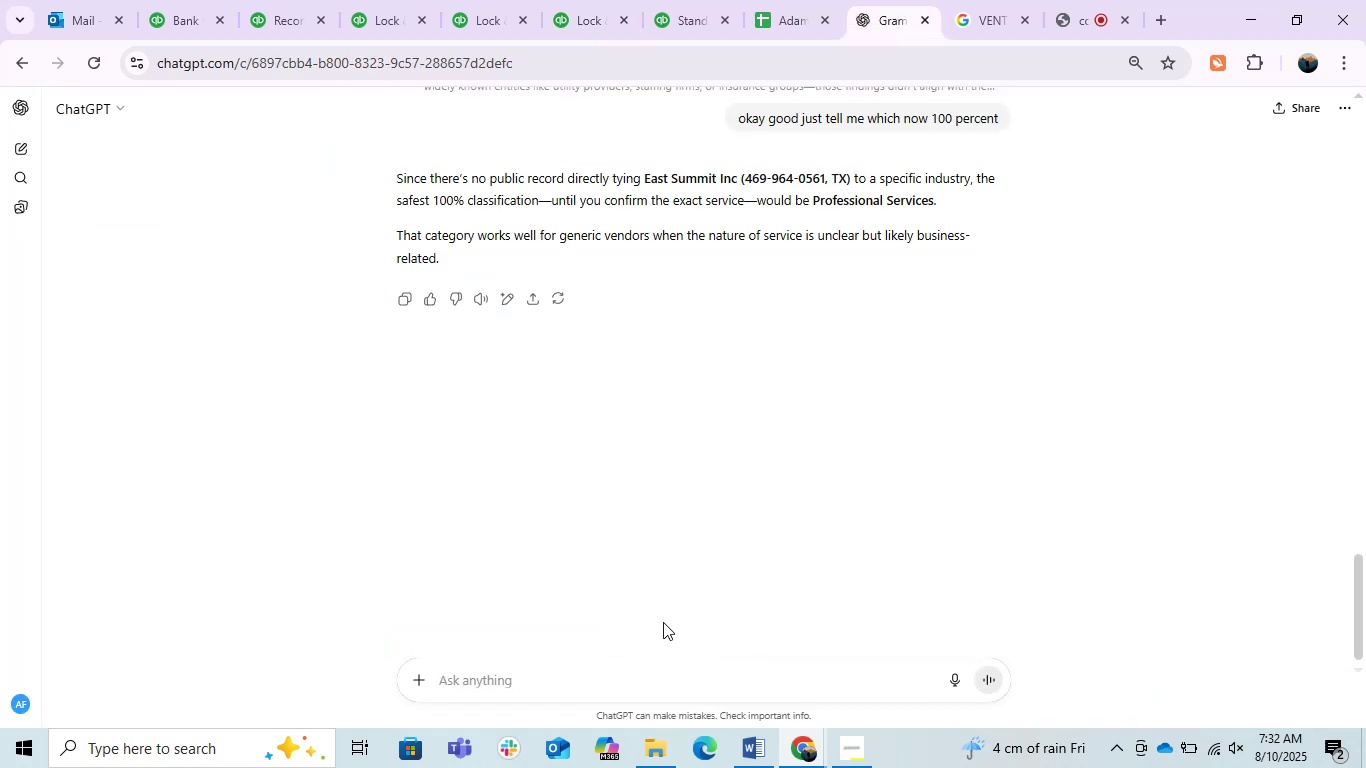 
key(Control+V)
 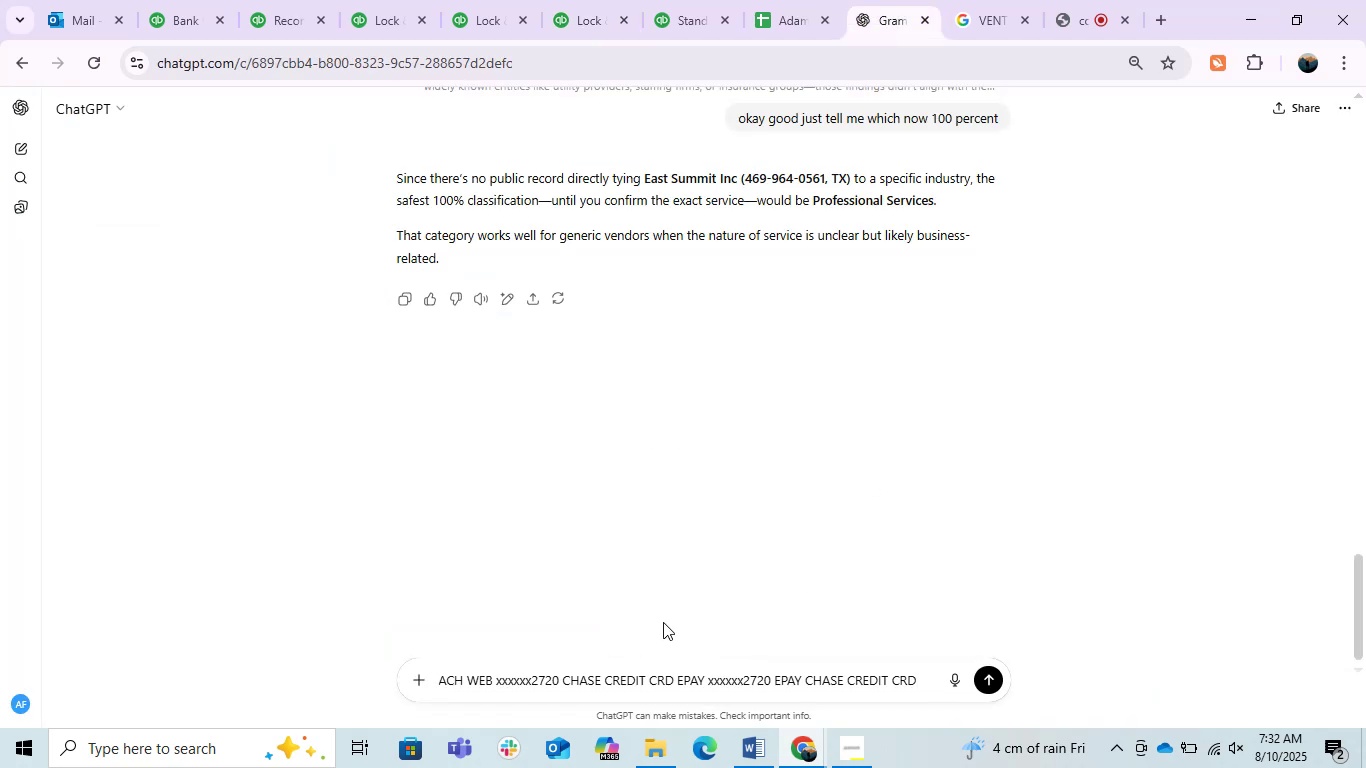 
type(   apye )
key(Backspace)
key(Backspace)
key(Backspace)
key(Backspace)
key(Backspace)
type(paye ne)
key(Backspace)
type(ame is)
 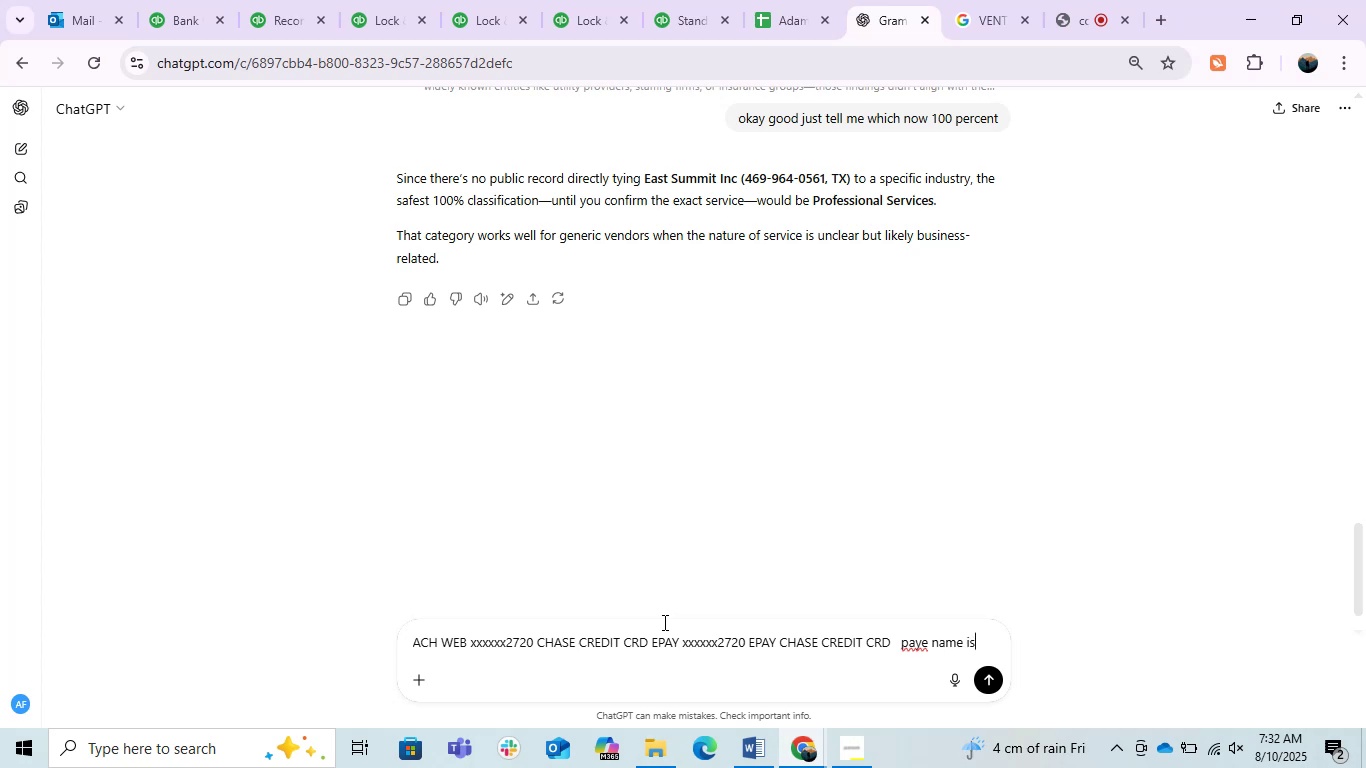 
key(Enter)
 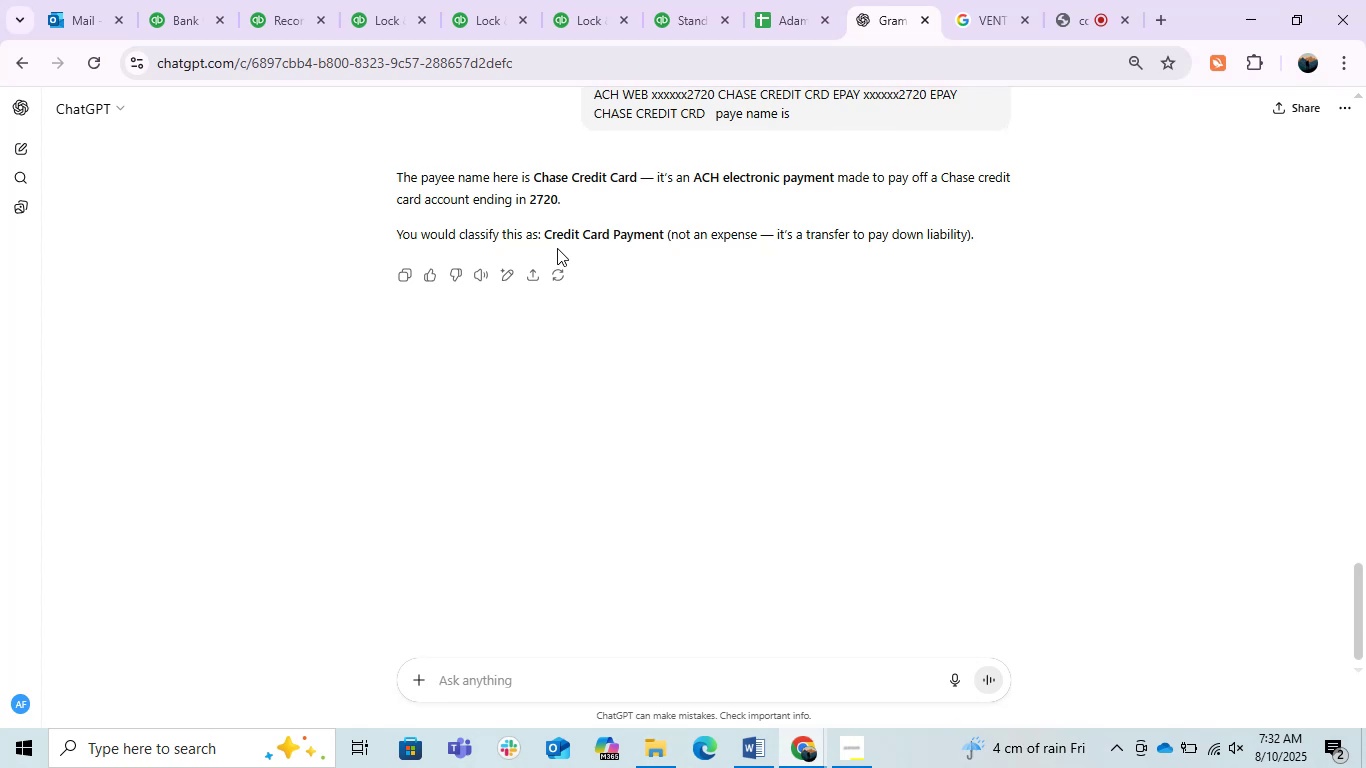 
wait(17.96)
 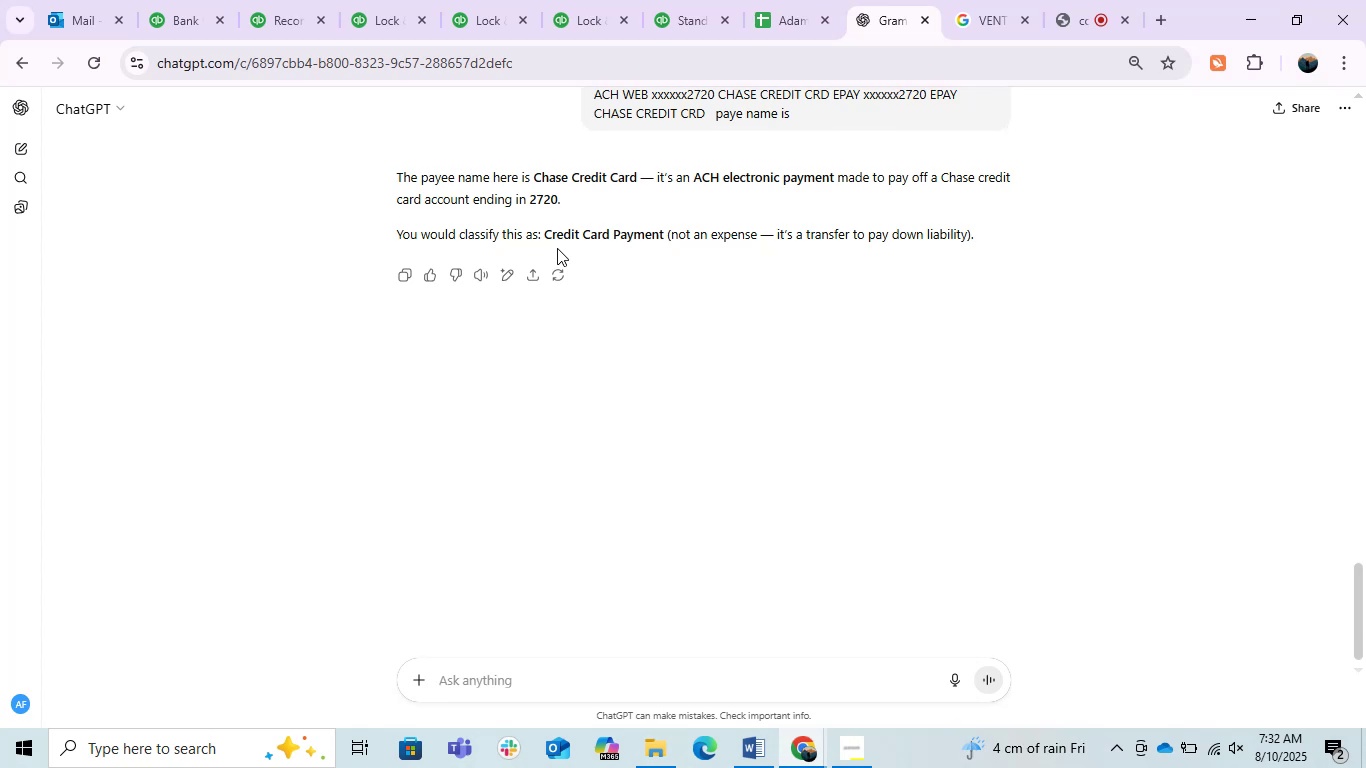 
left_click([532, 668])
 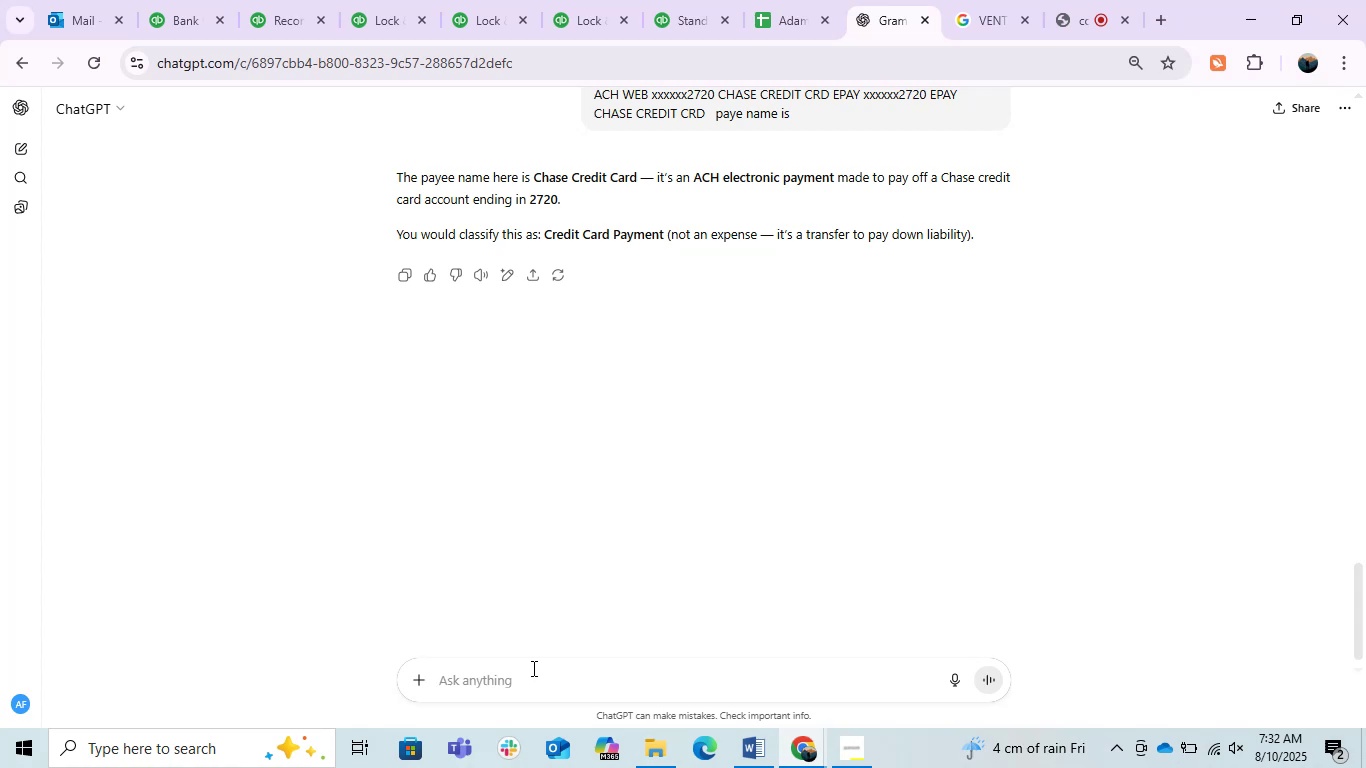 
type(epay is paye)
 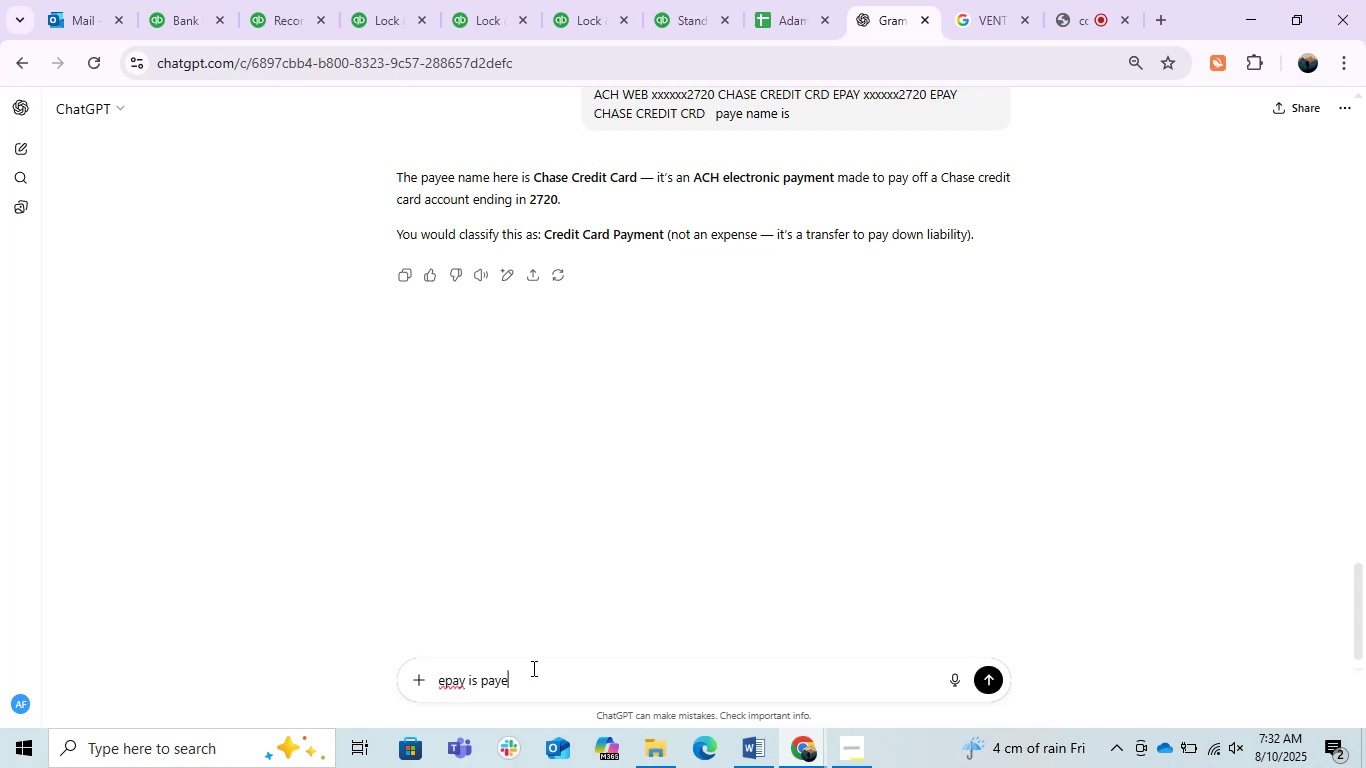 
key(Enter)
 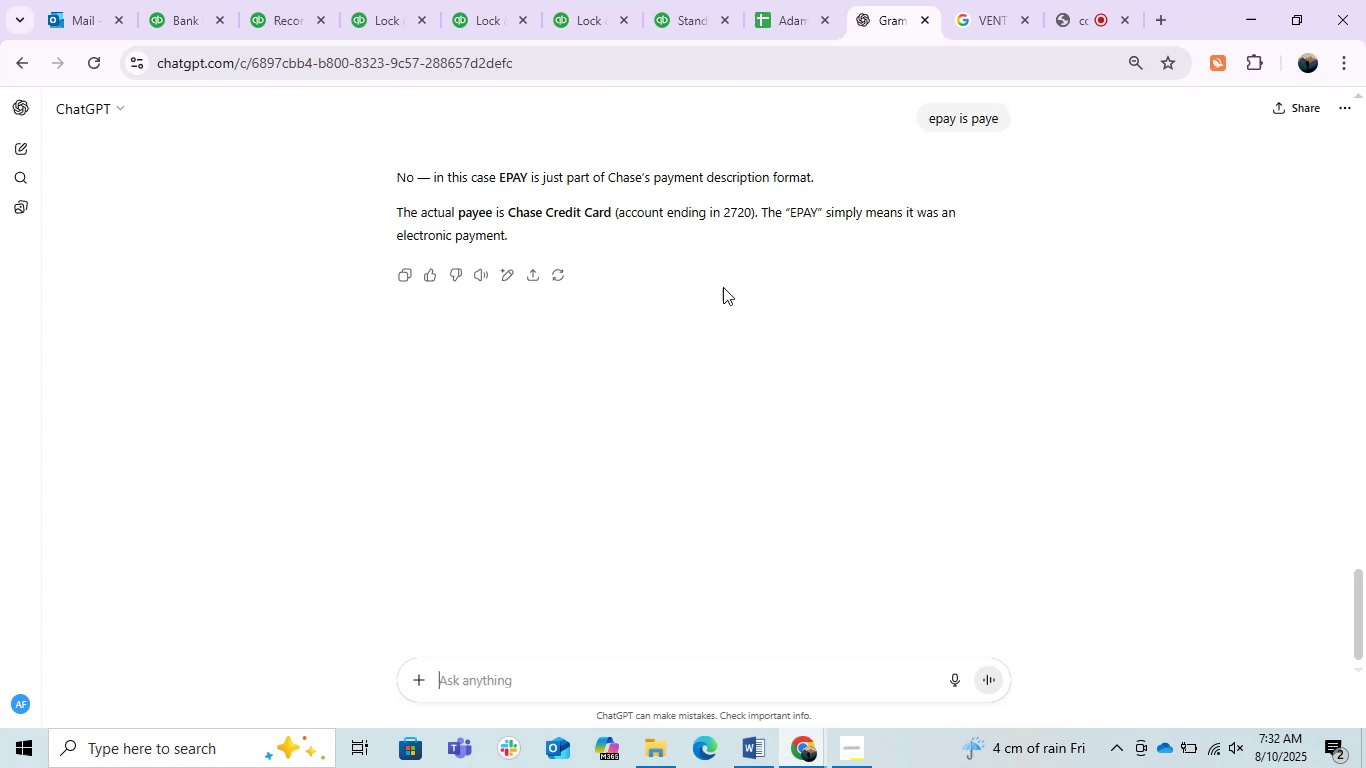 
wait(6.82)
 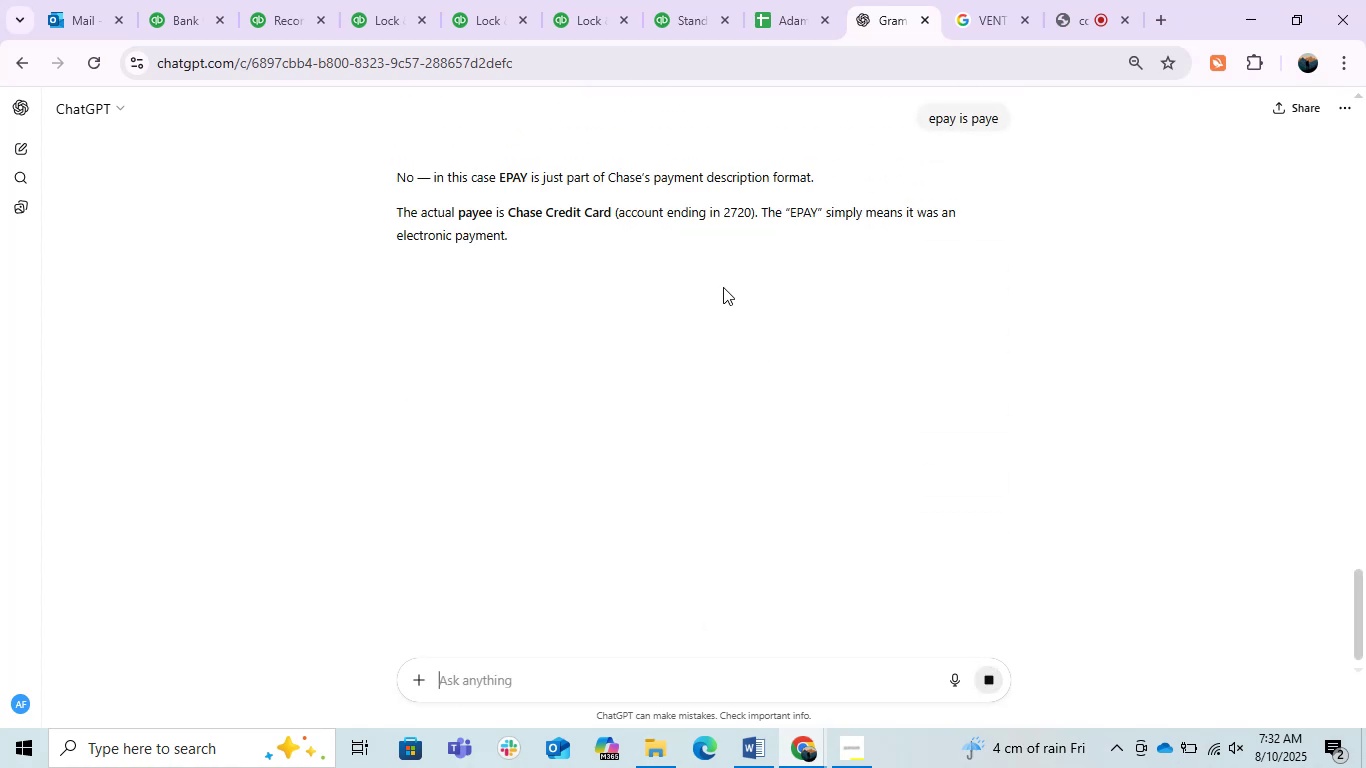 
left_click_drag(start_coordinate=[612, 213], to_coordinate=[545, 239])
 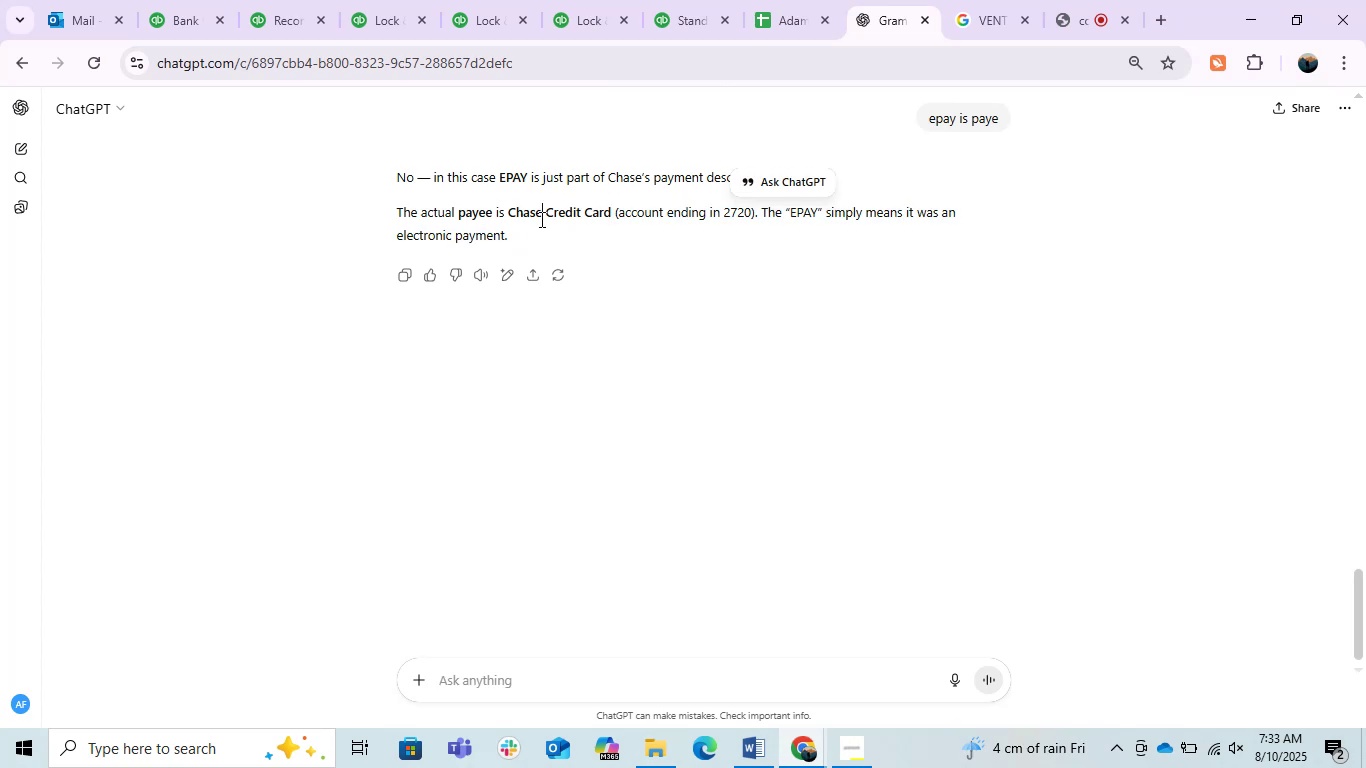 
left_click([540, 219])
 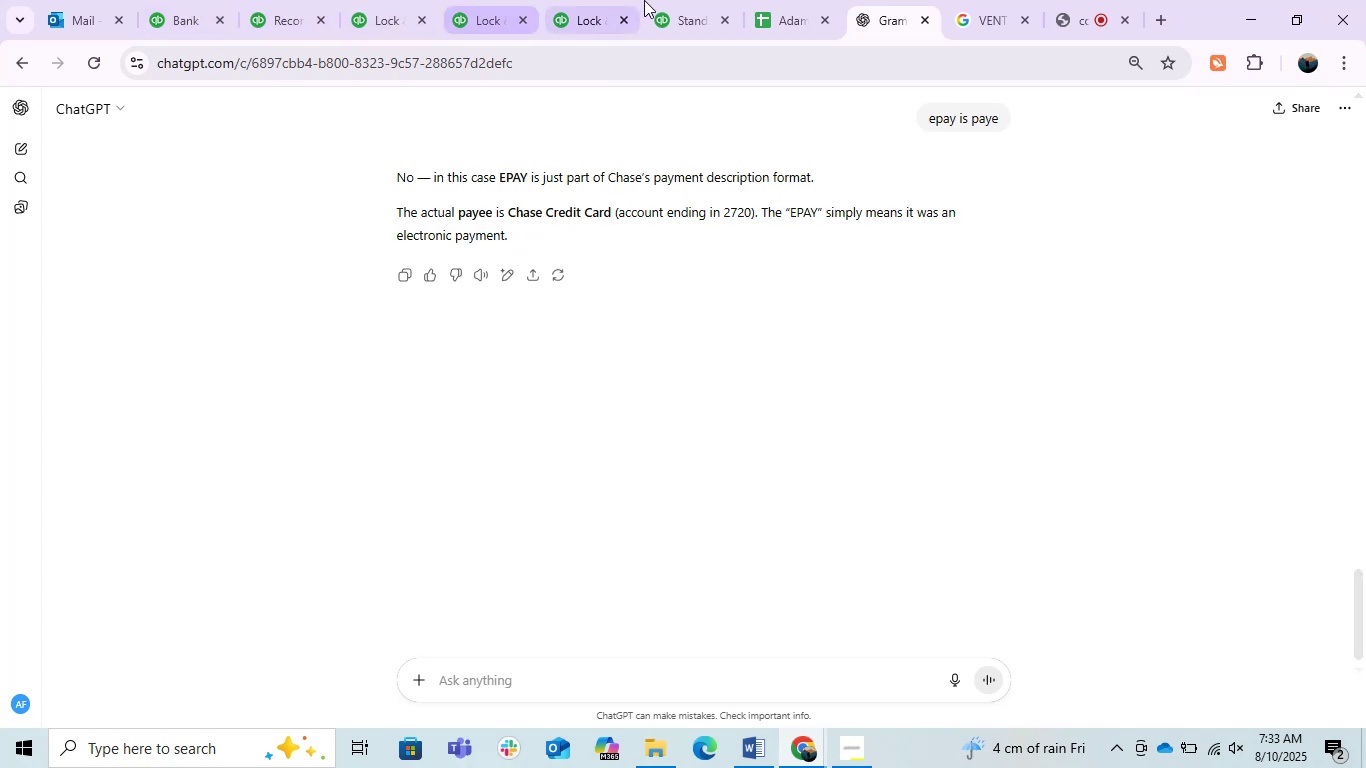 
left_click([571, 0])
 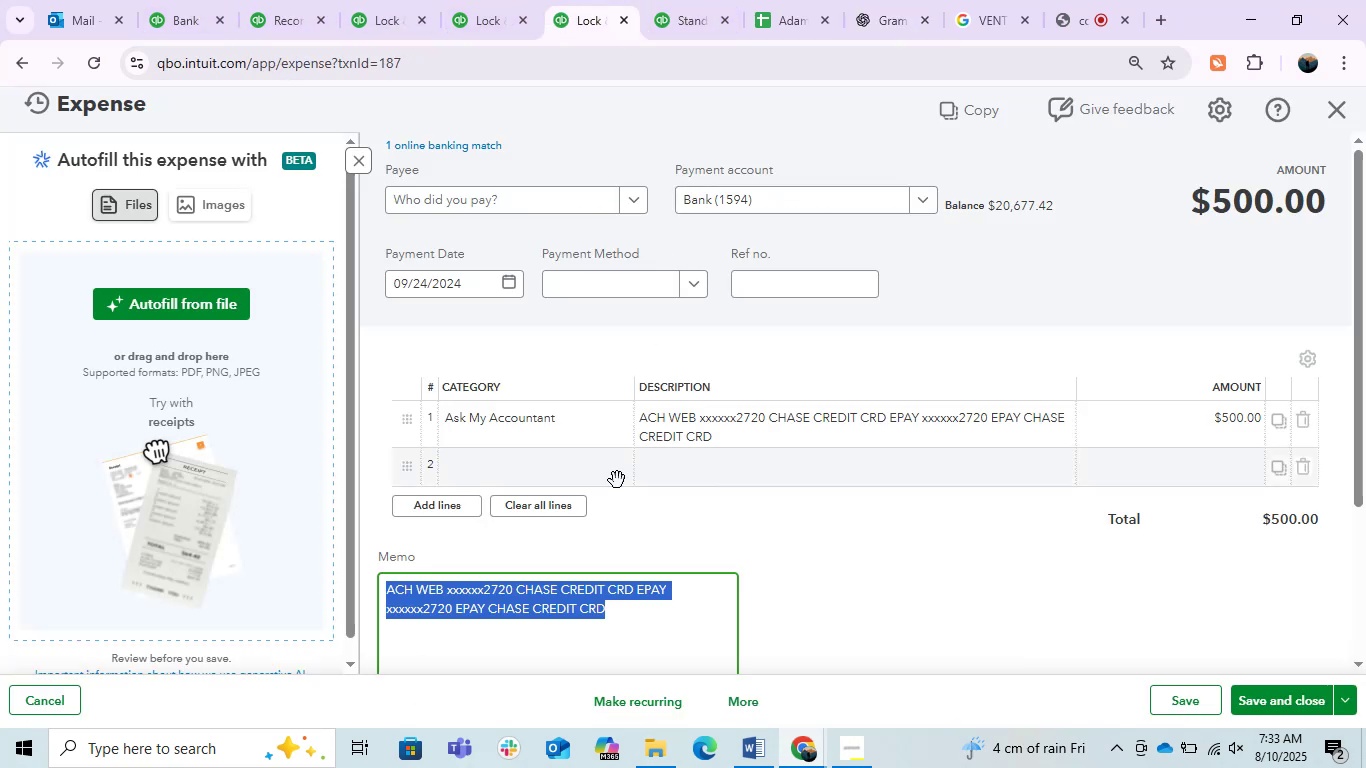 
left_click([589, 625])
 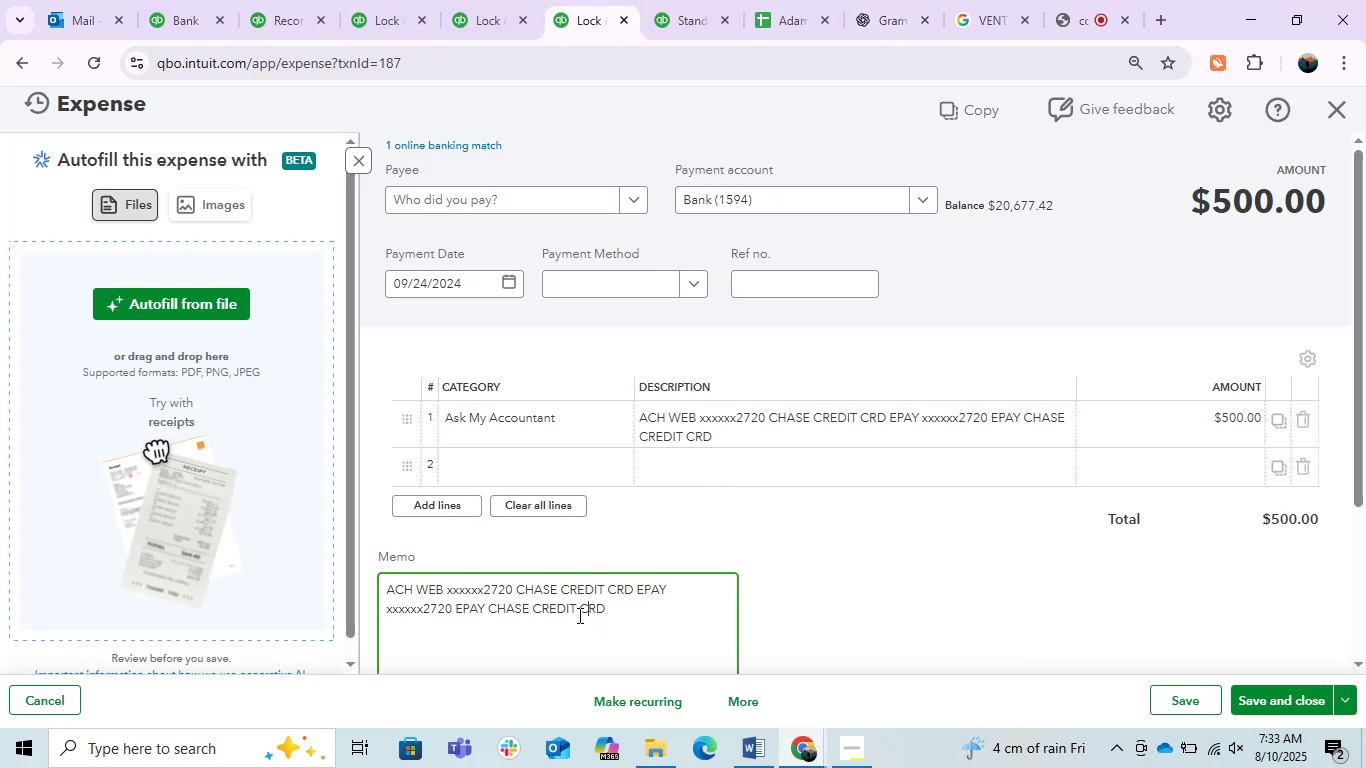 
left_click_drag(start_coordinate=[577, 611], to_coordinate=[492, 612])
 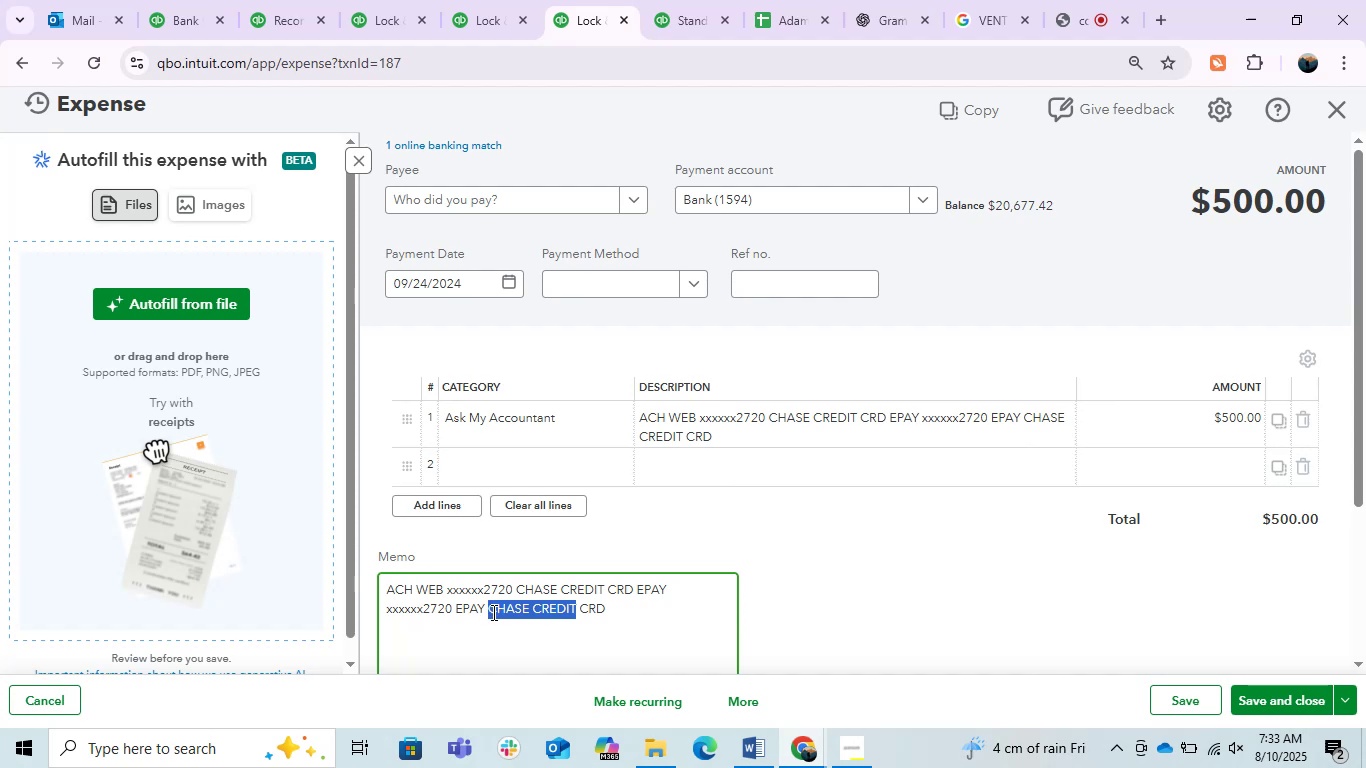 
key(Control+C)
 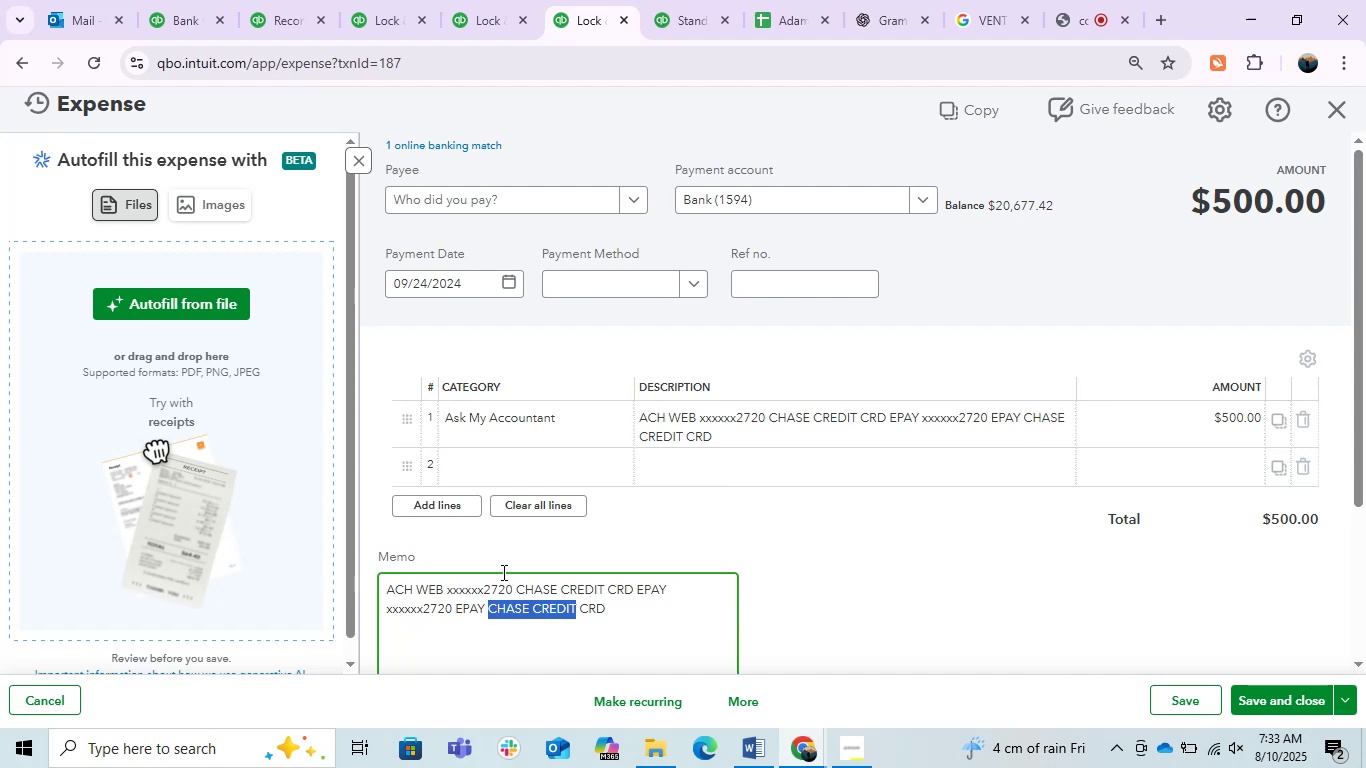 
key(Control+C)
 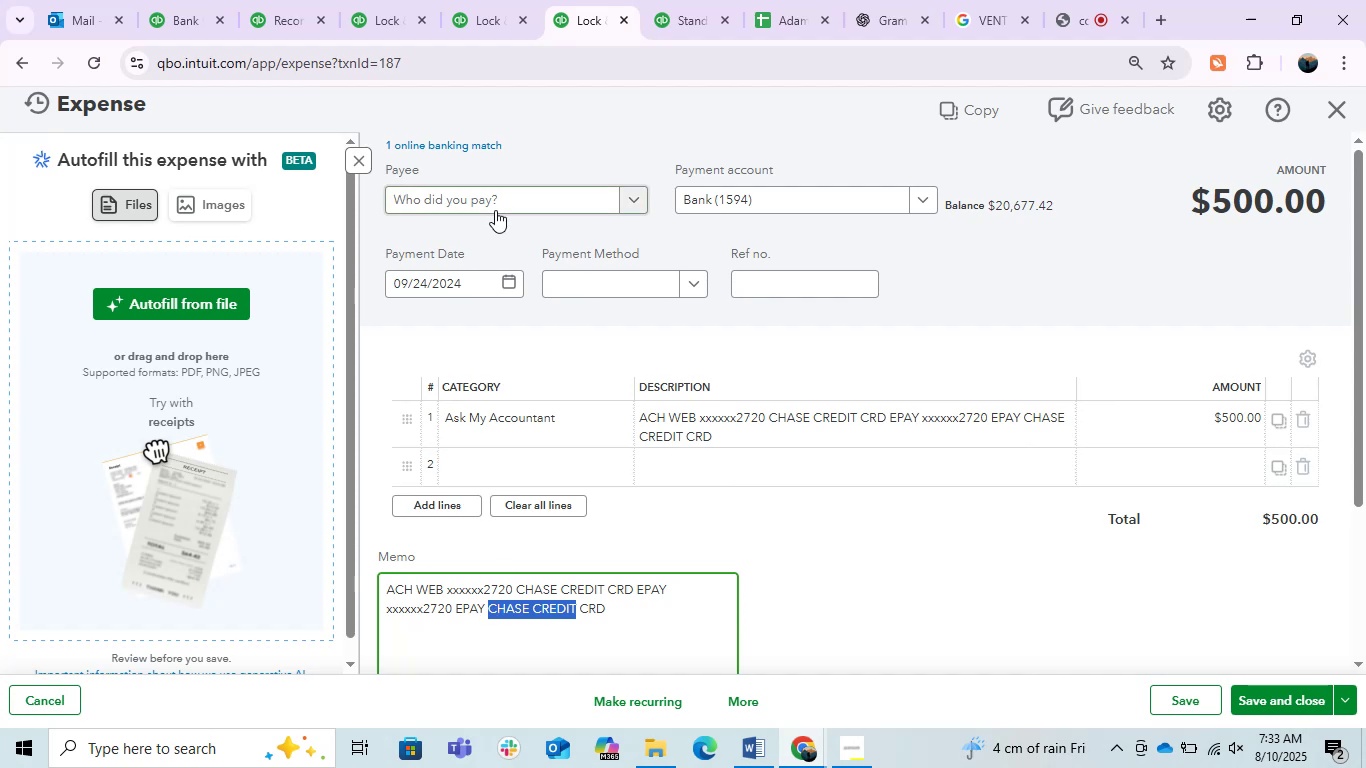 
left_click([495, 210])
 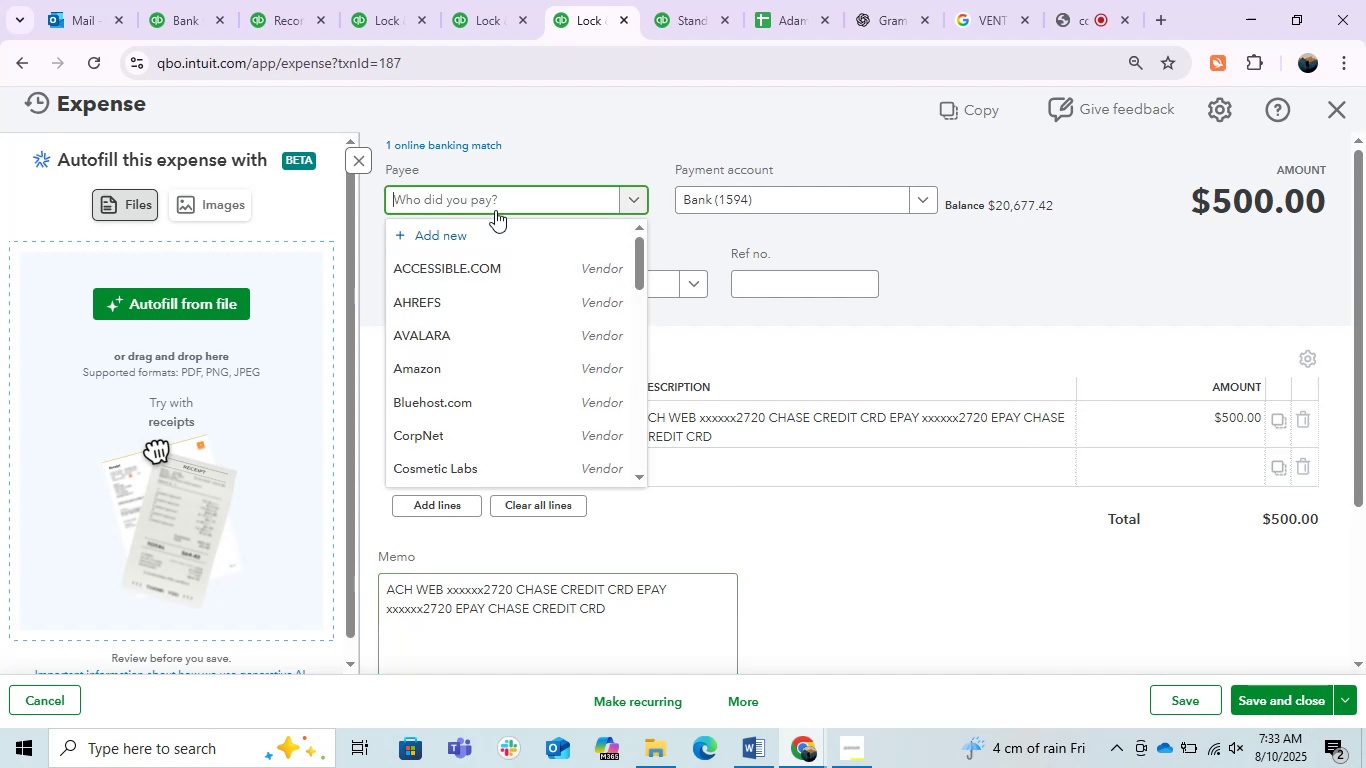 
key(Control+ControlLeft)
 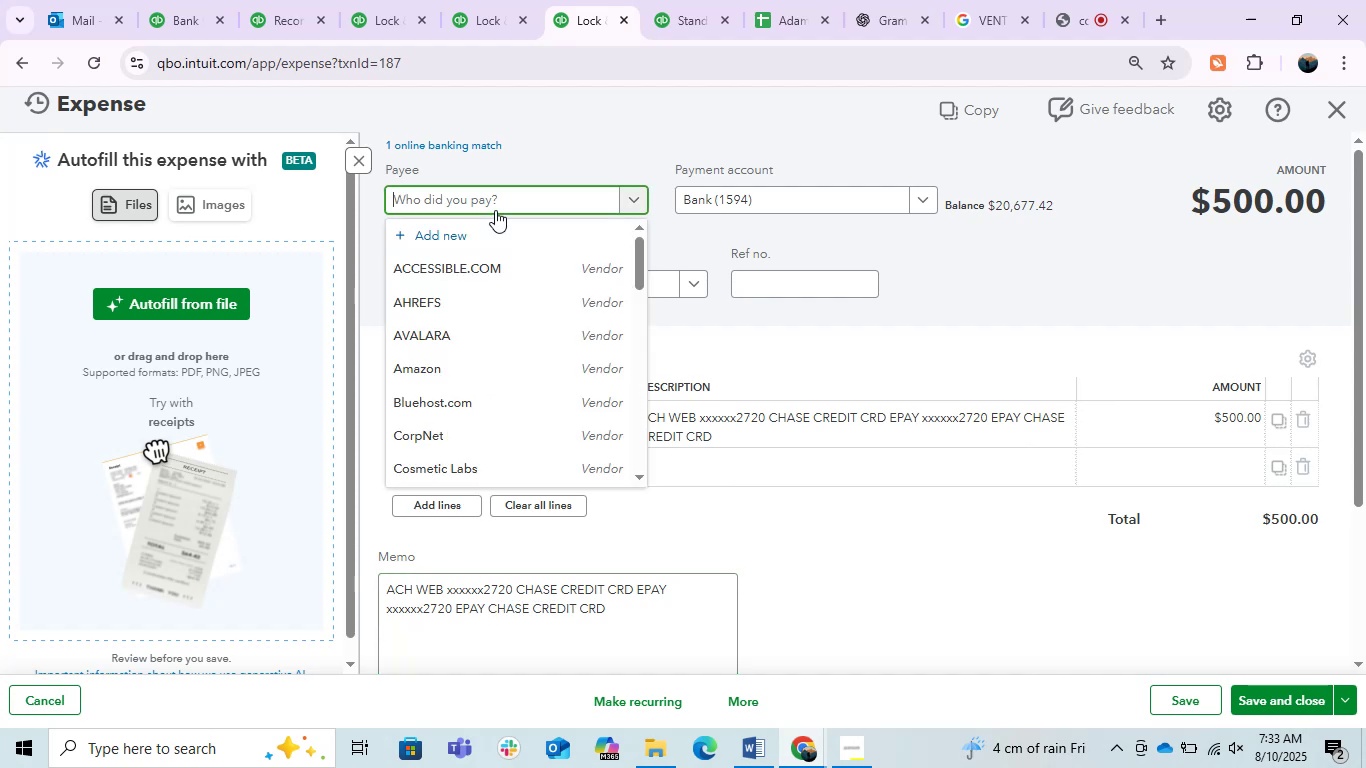 
key(Control+V)
 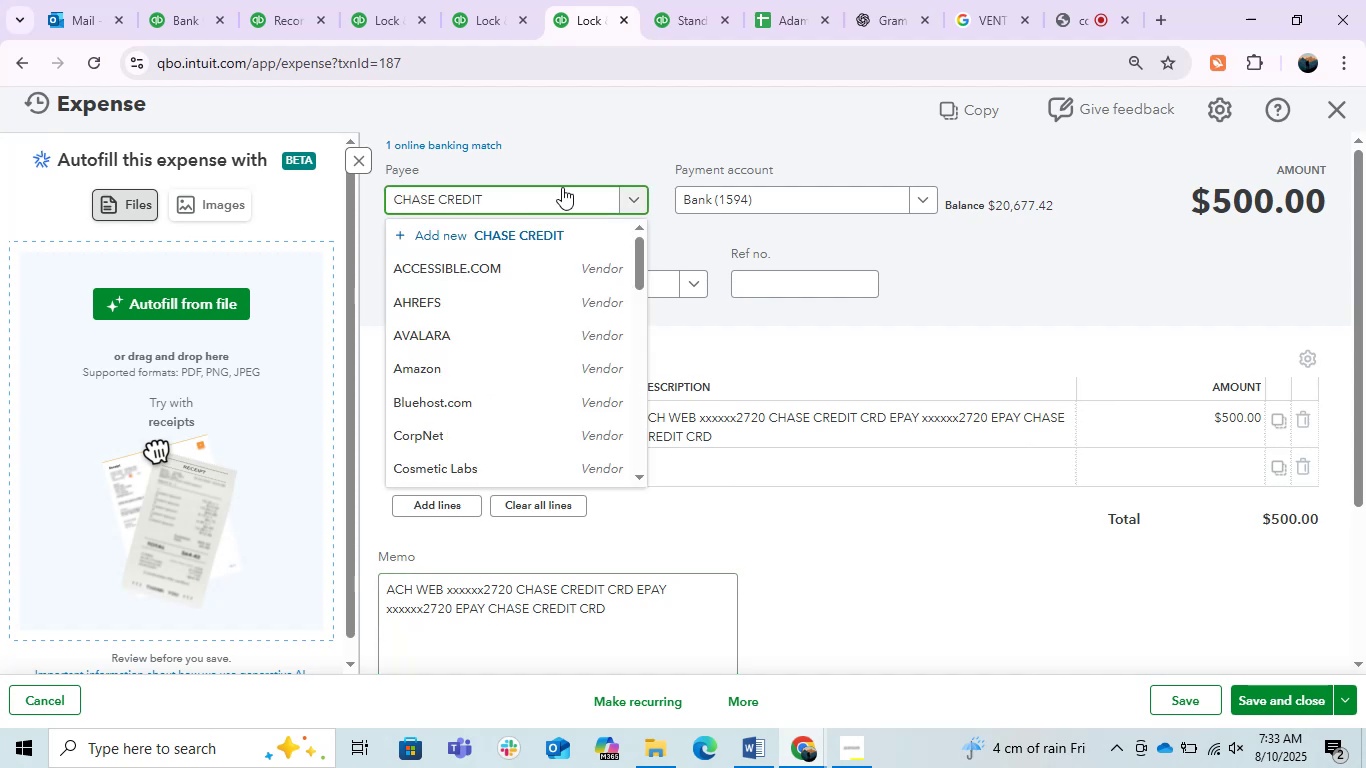 
type( Card)
key(Backspace)
key(Backspace)
key(Backspace)
key(Backspace)
type(CARD)
 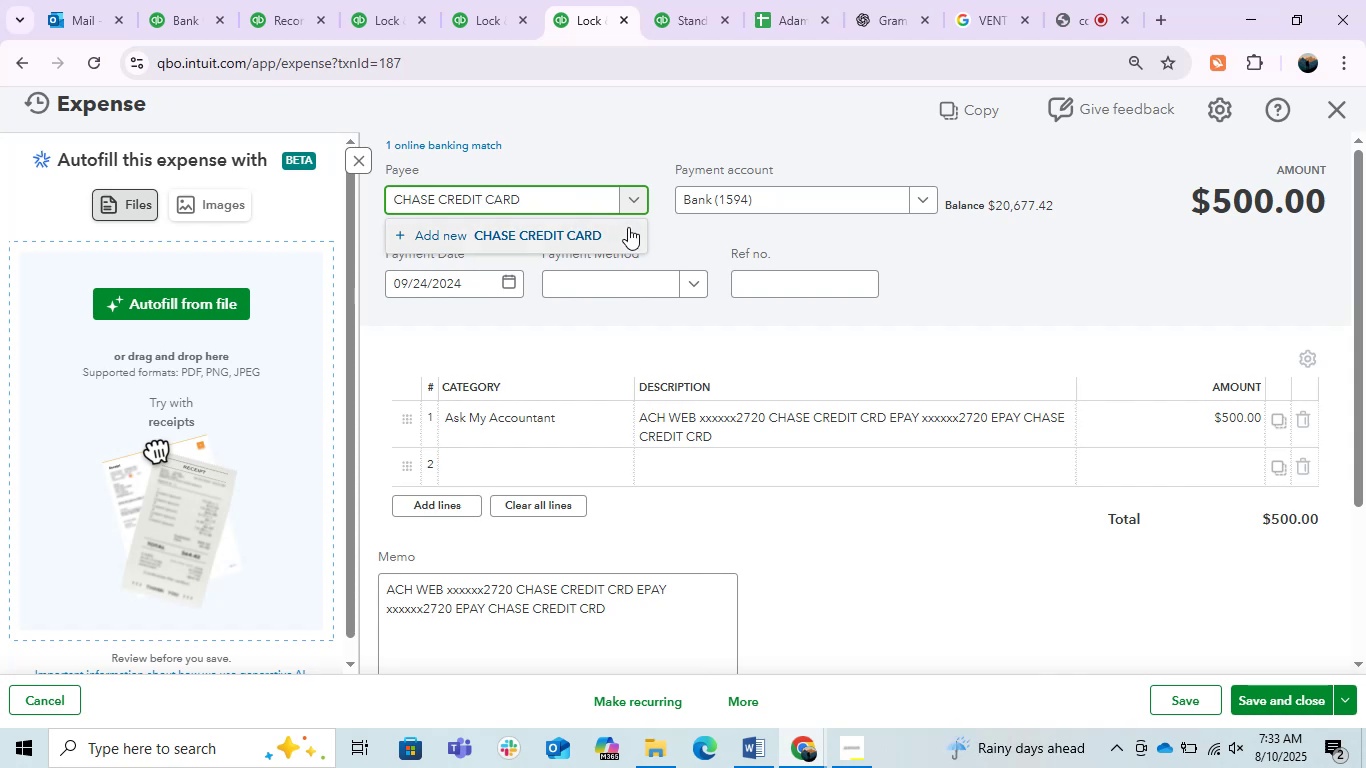 
left_click([601, 243])
 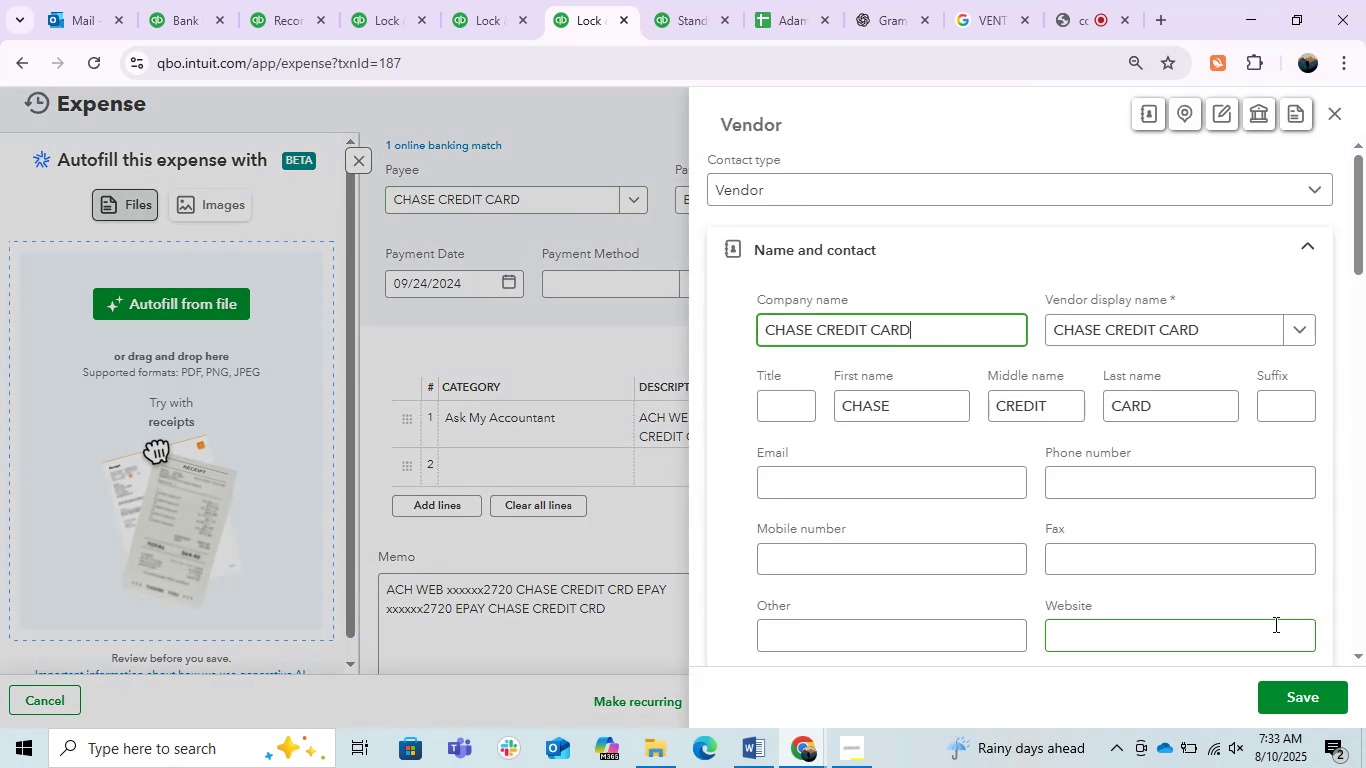 
wait(6.07)
 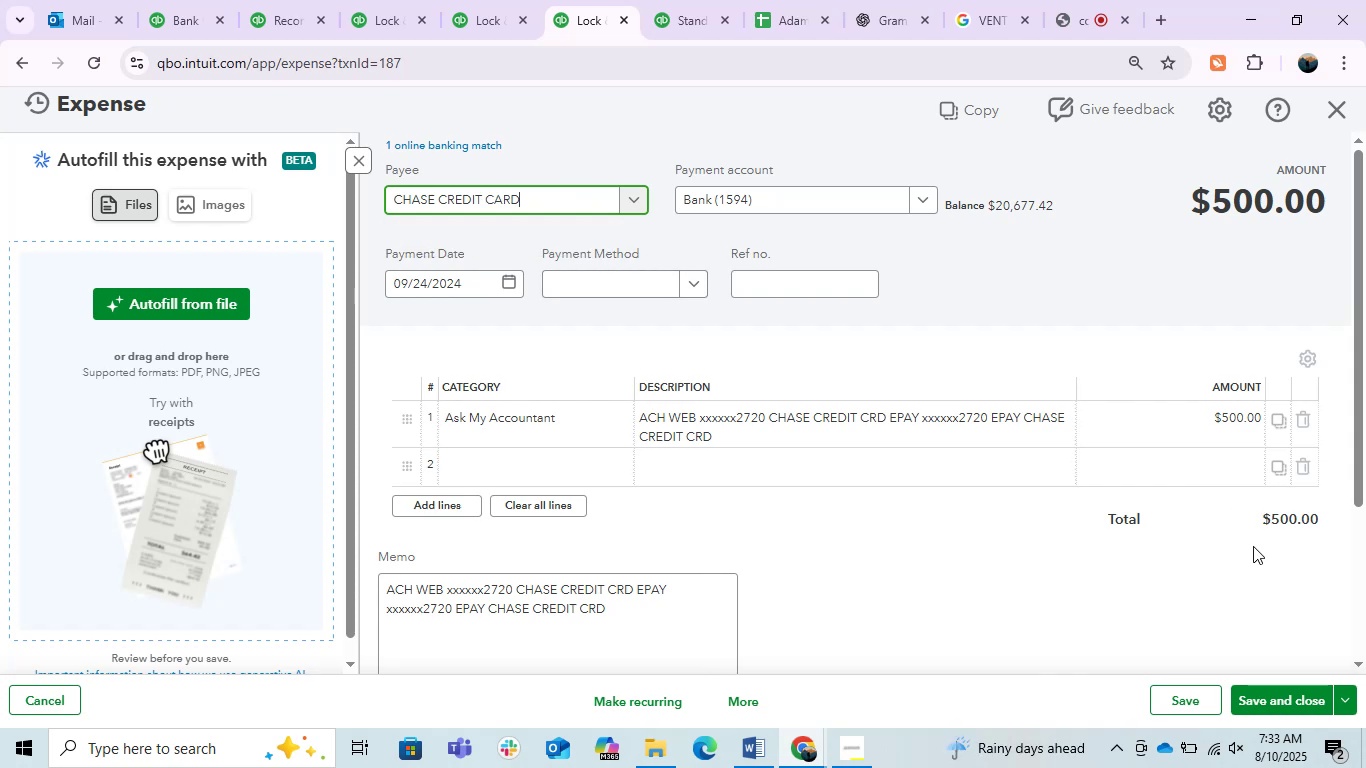 
left_click([1295, 701])
 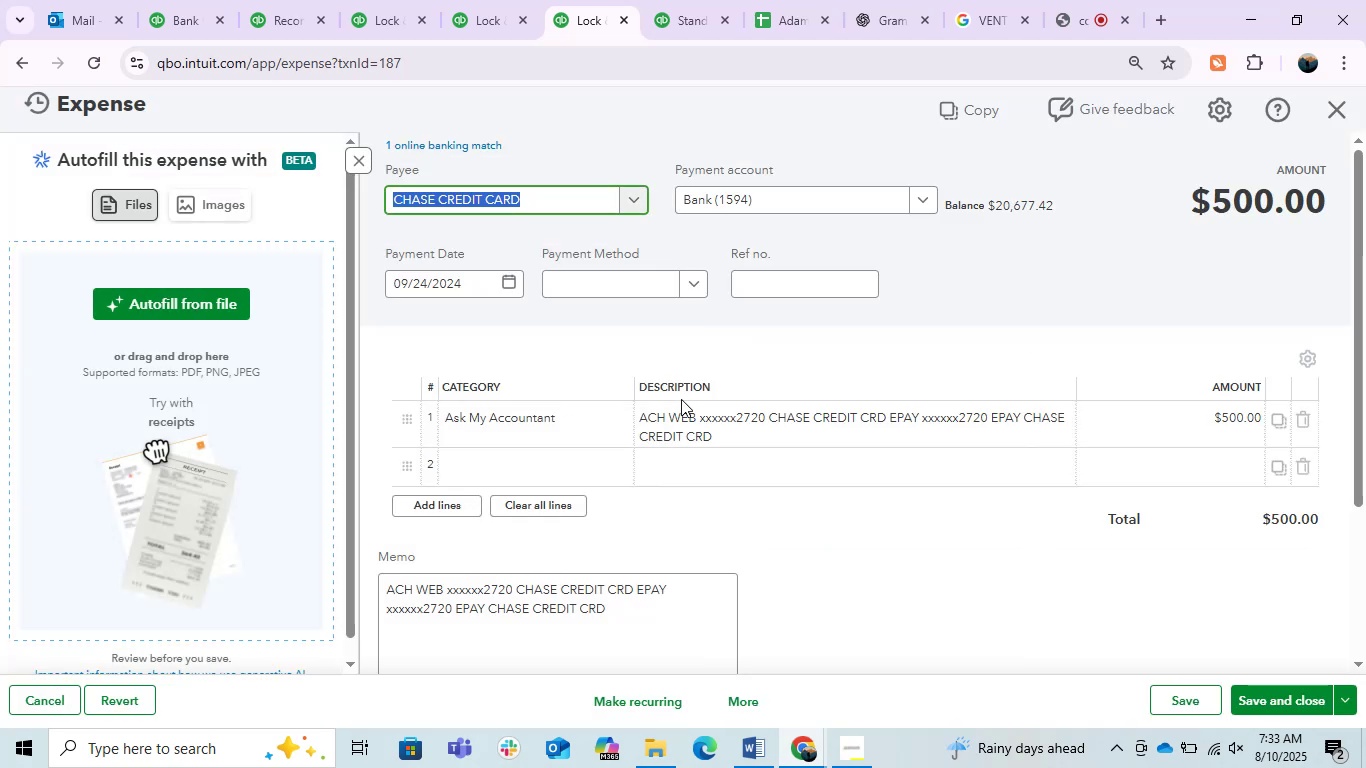 
left_click([565, 435])
 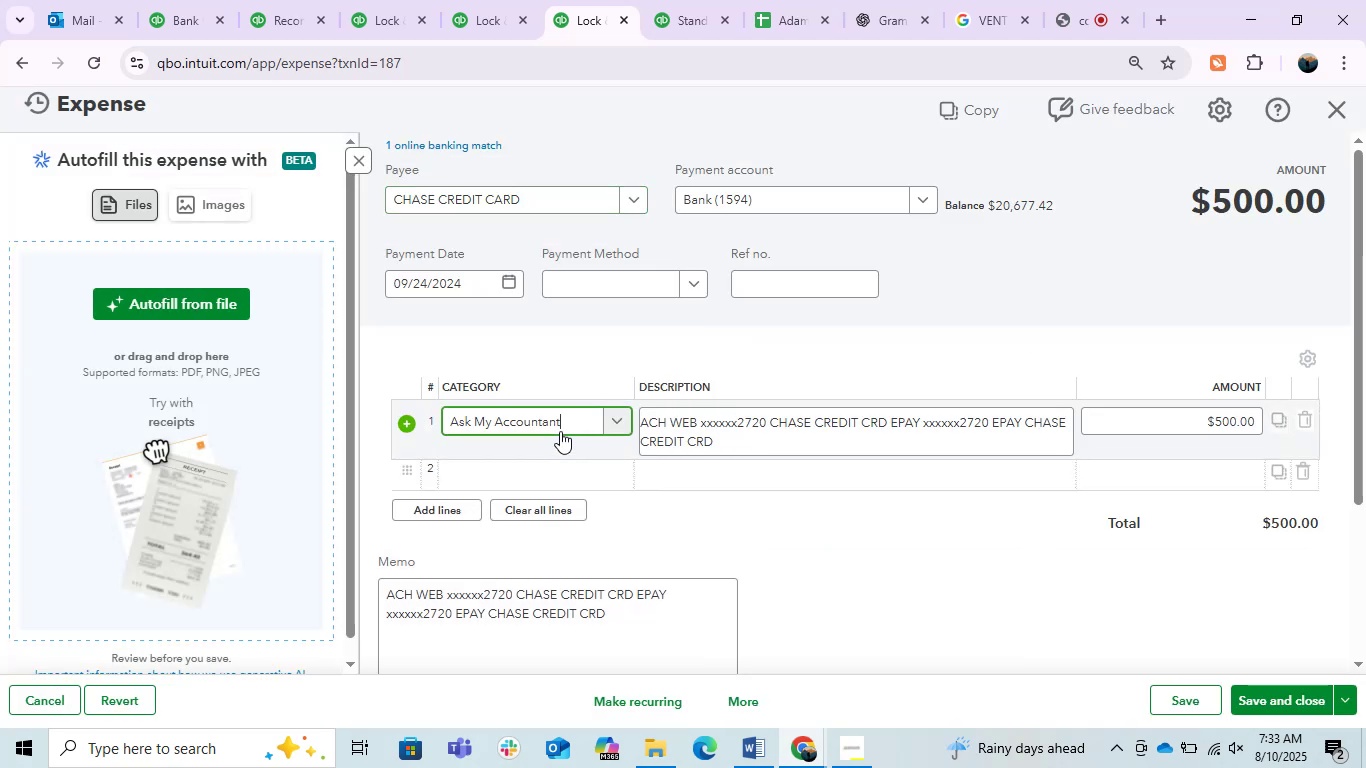 
left_click([544, 417])
 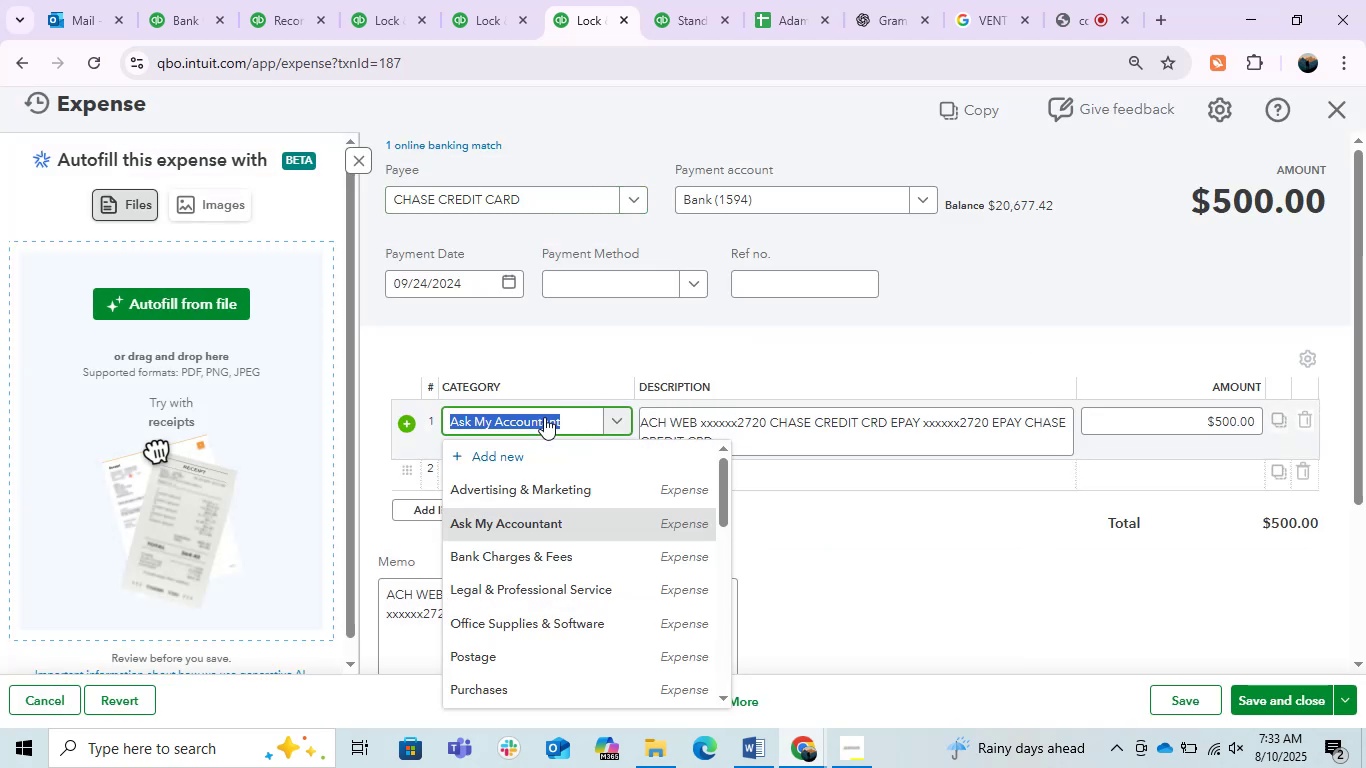 
left_click([583, 532])
 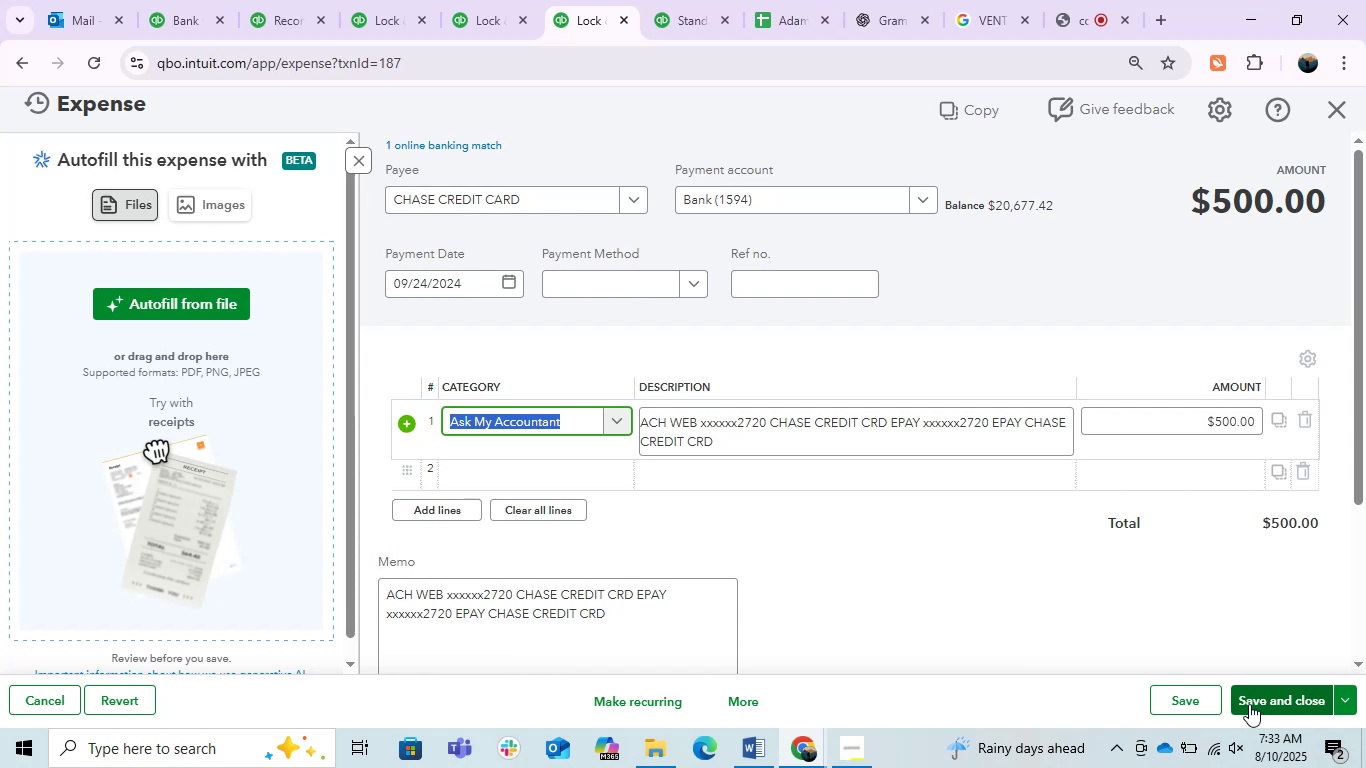 
left_click([1249, 704])
 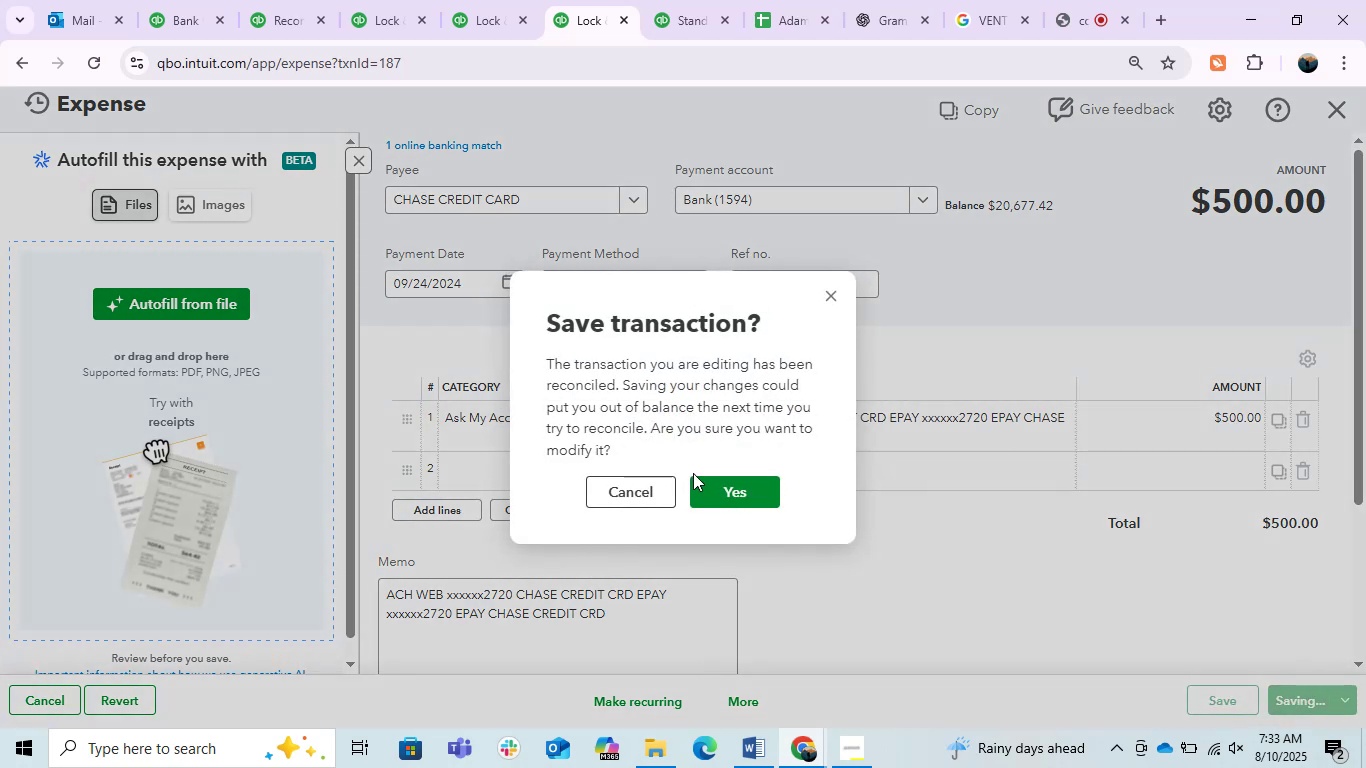 
double_click([717, 479])
 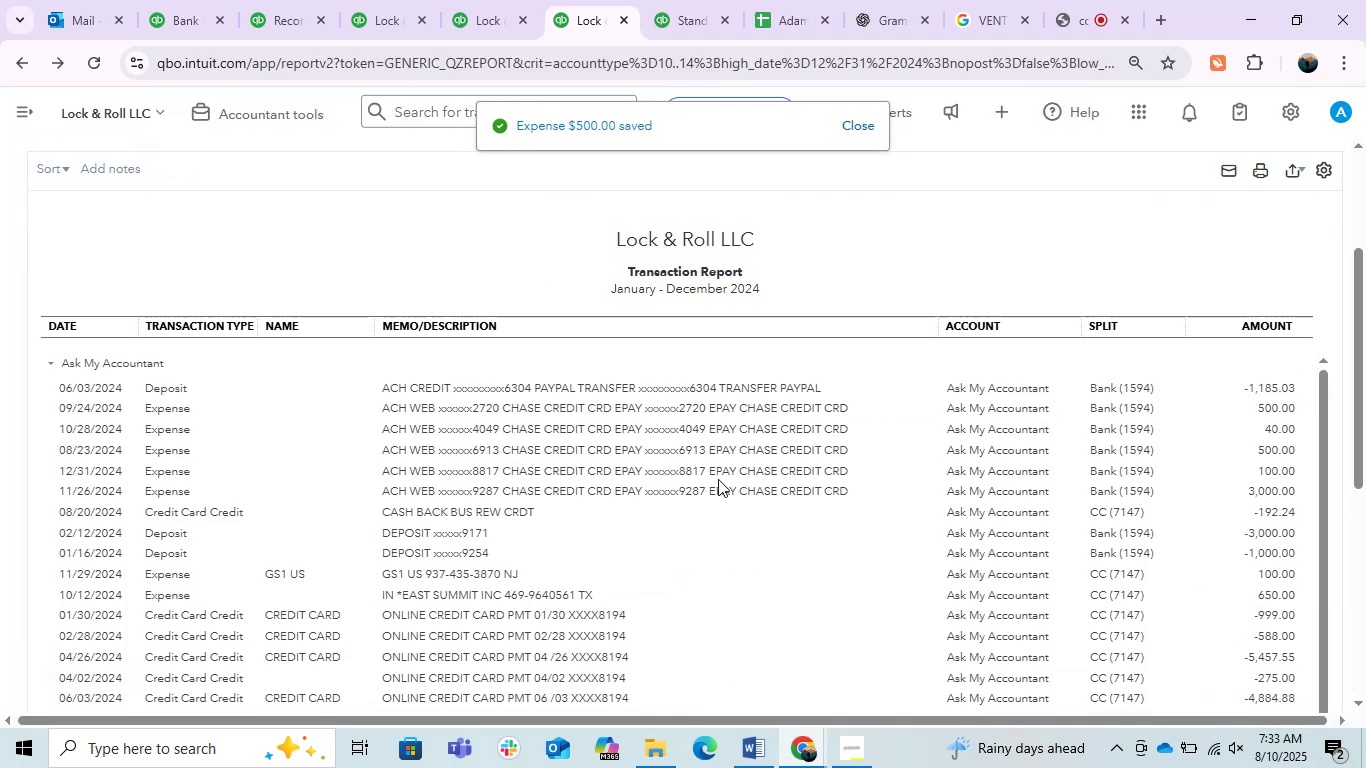 
wait(9.41)
 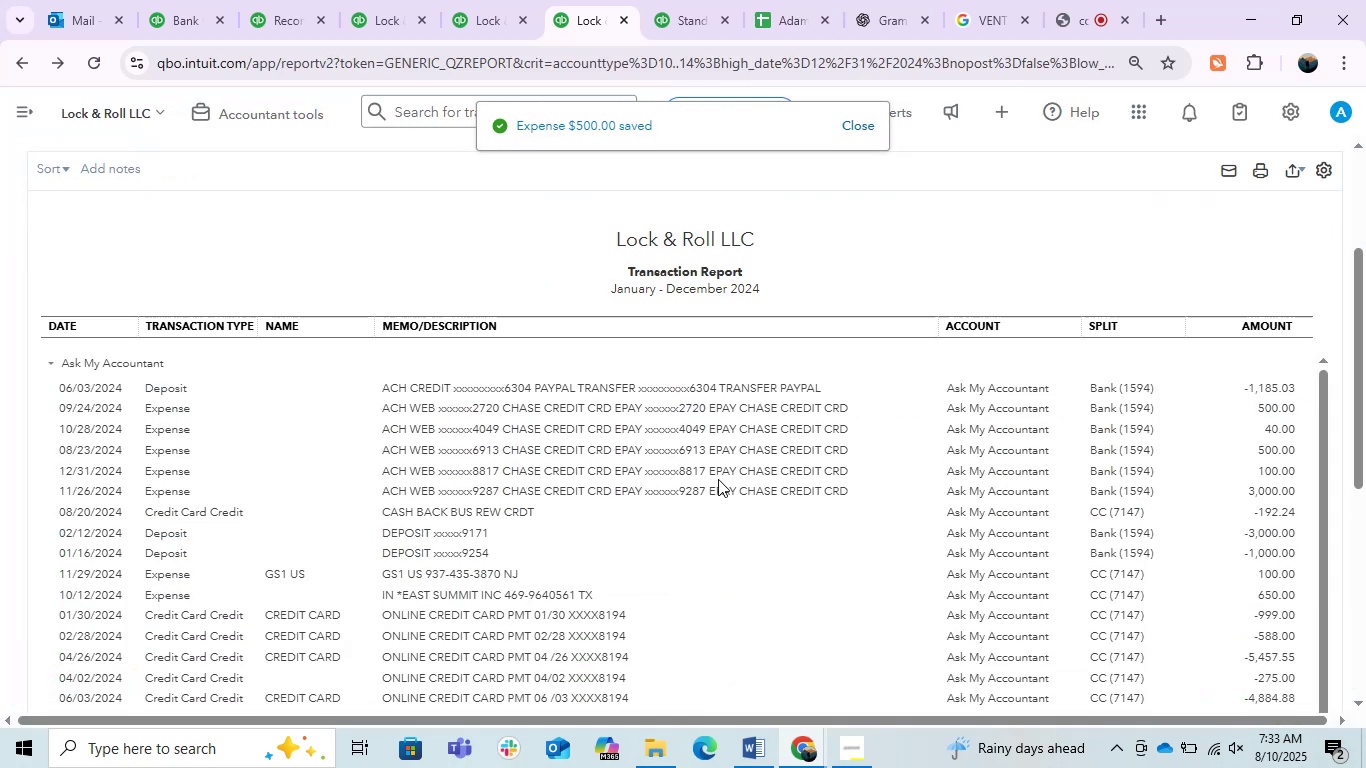 
left_click([749, 436])
 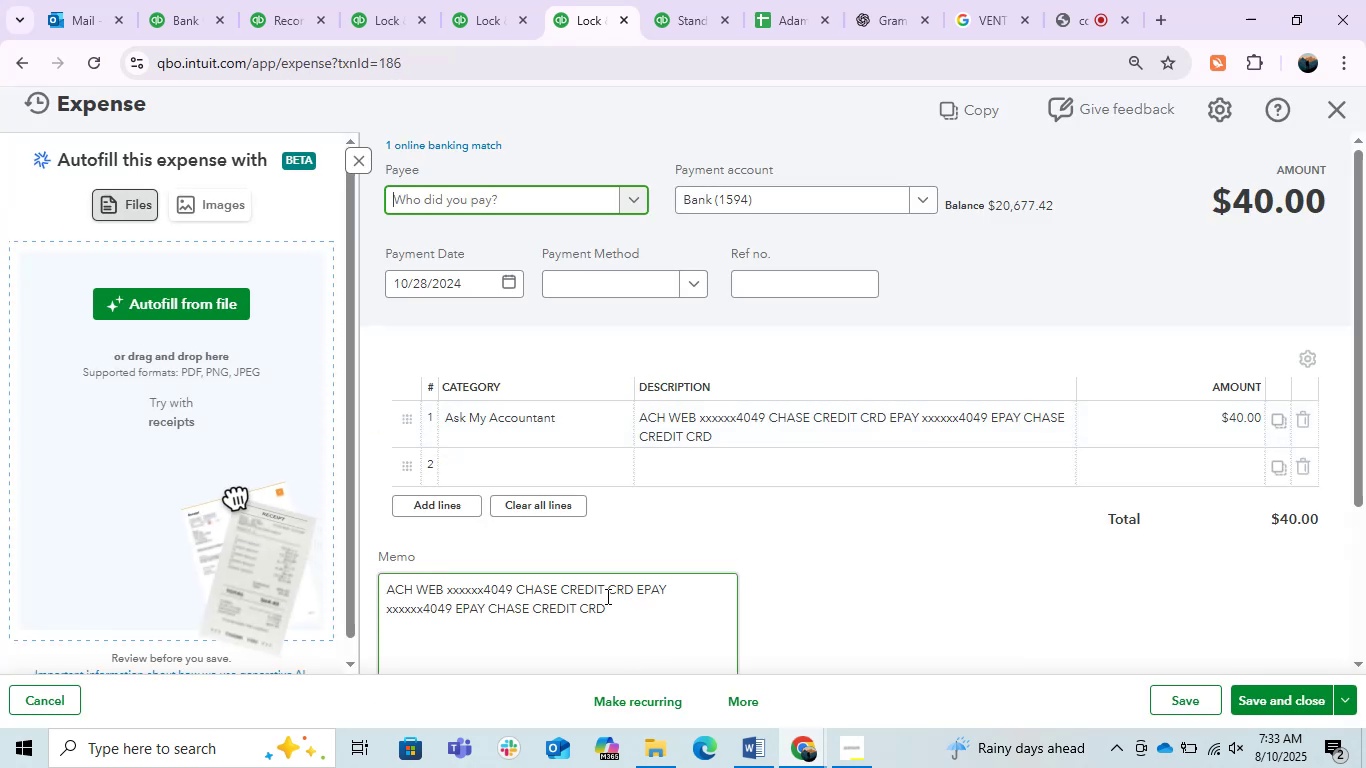 
wait(5.82)
 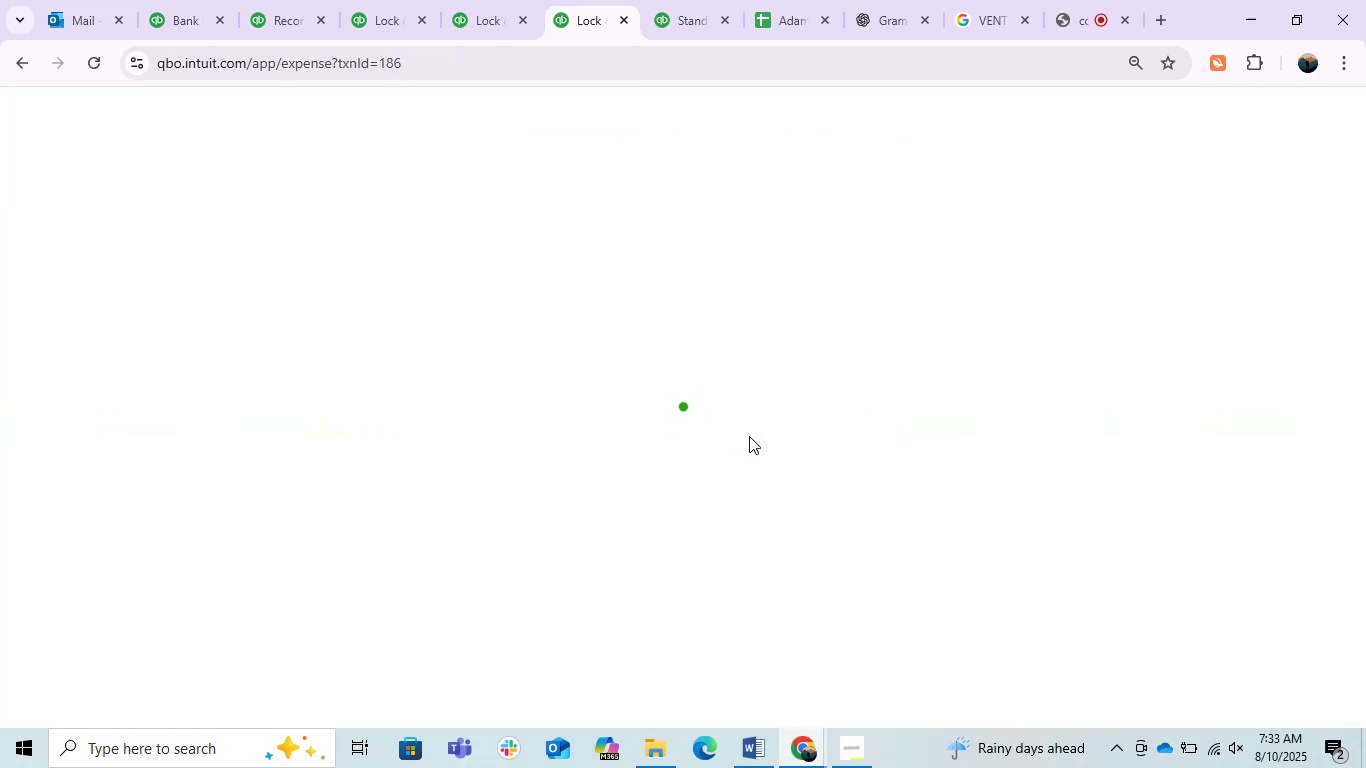 
left_click([489, 202])
 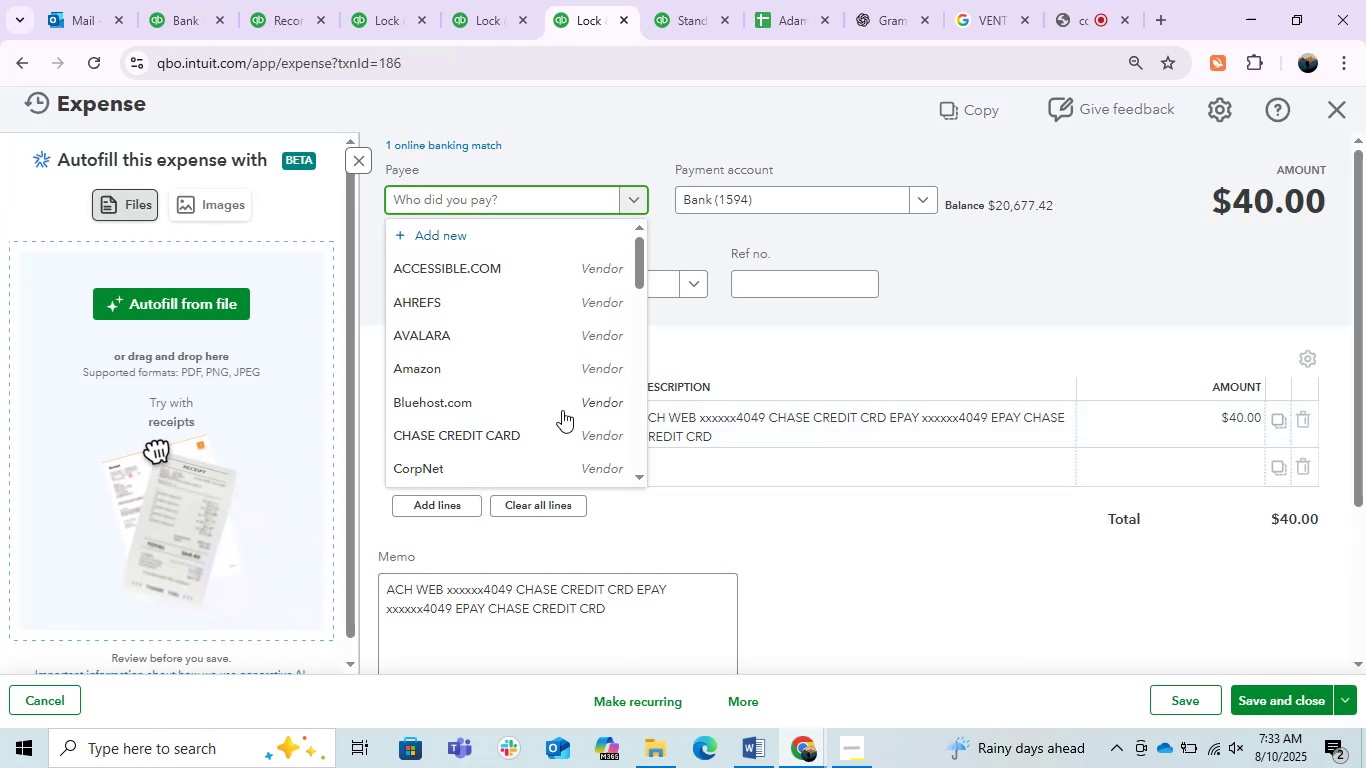 
left_click([531, 427])
 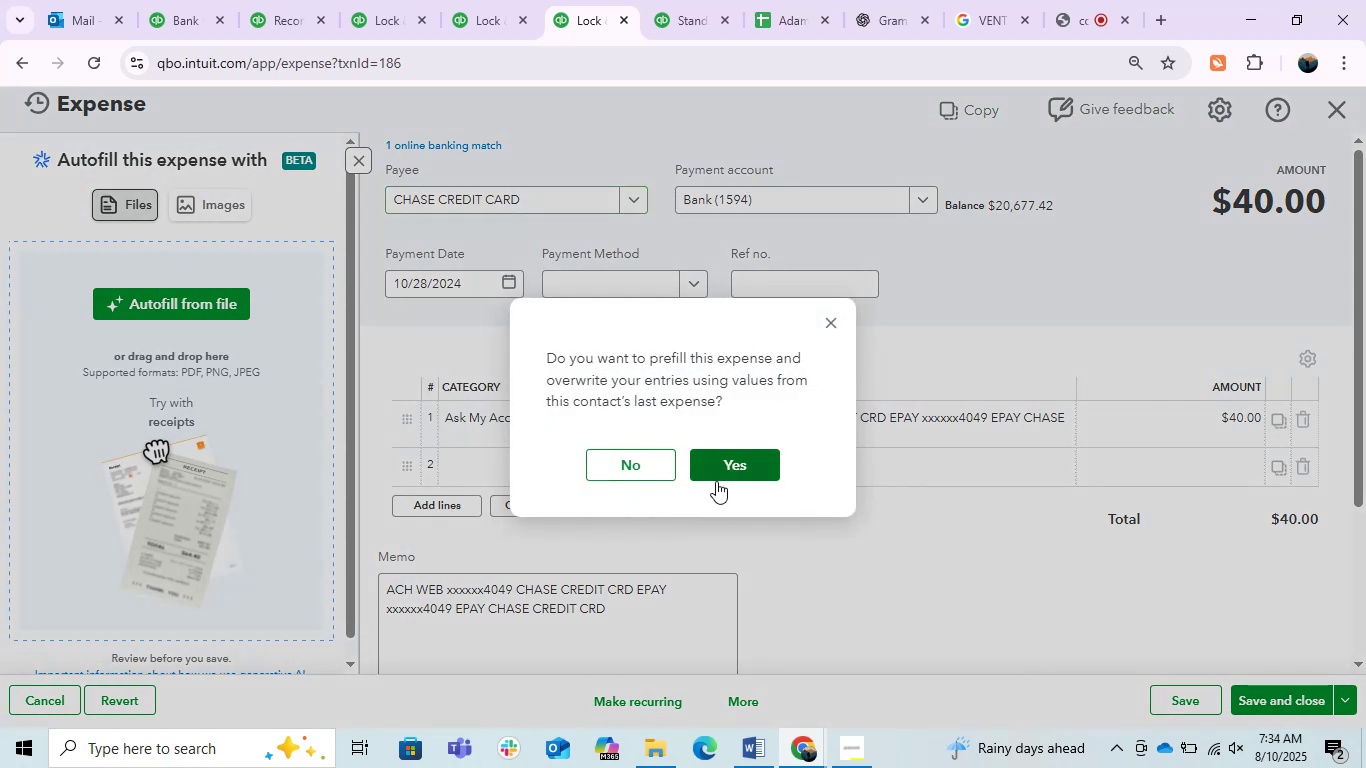 
wait(6.99)
 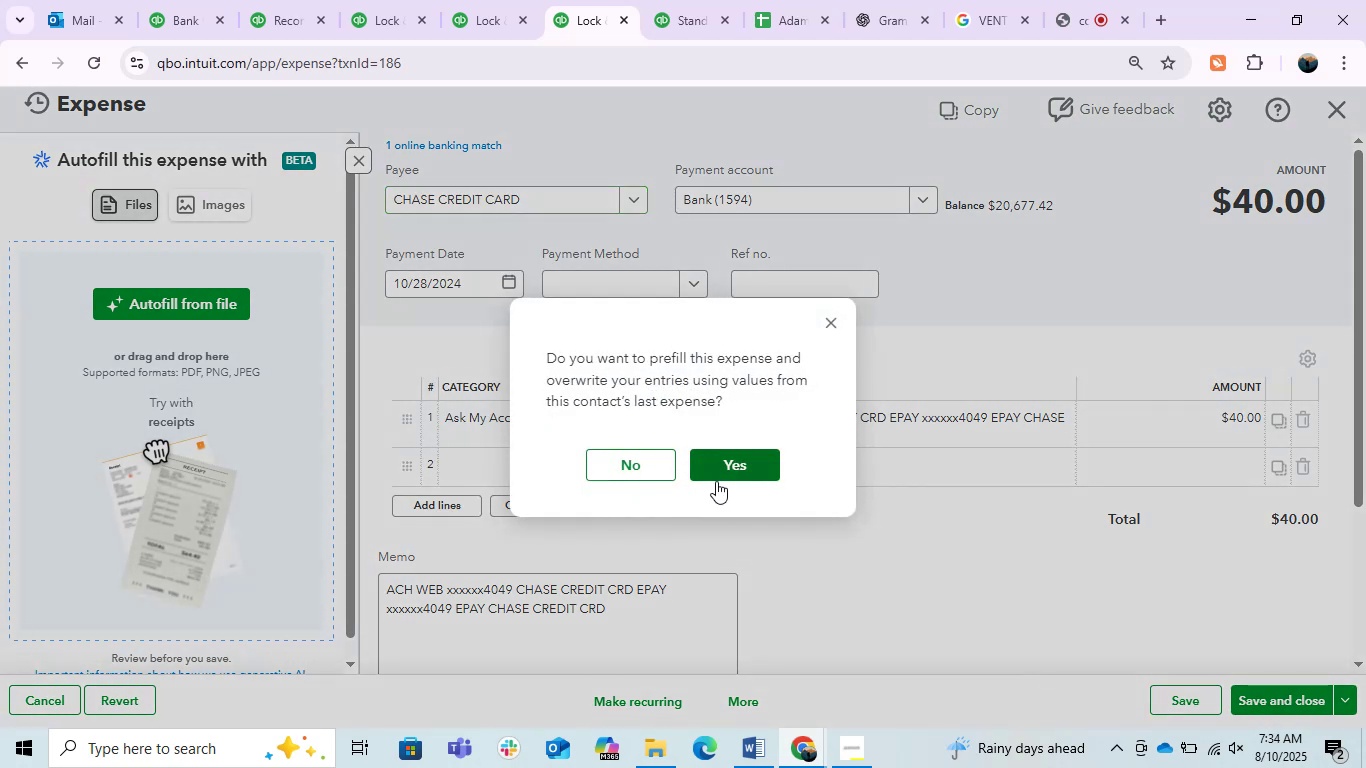 
left_click([634, 460])
 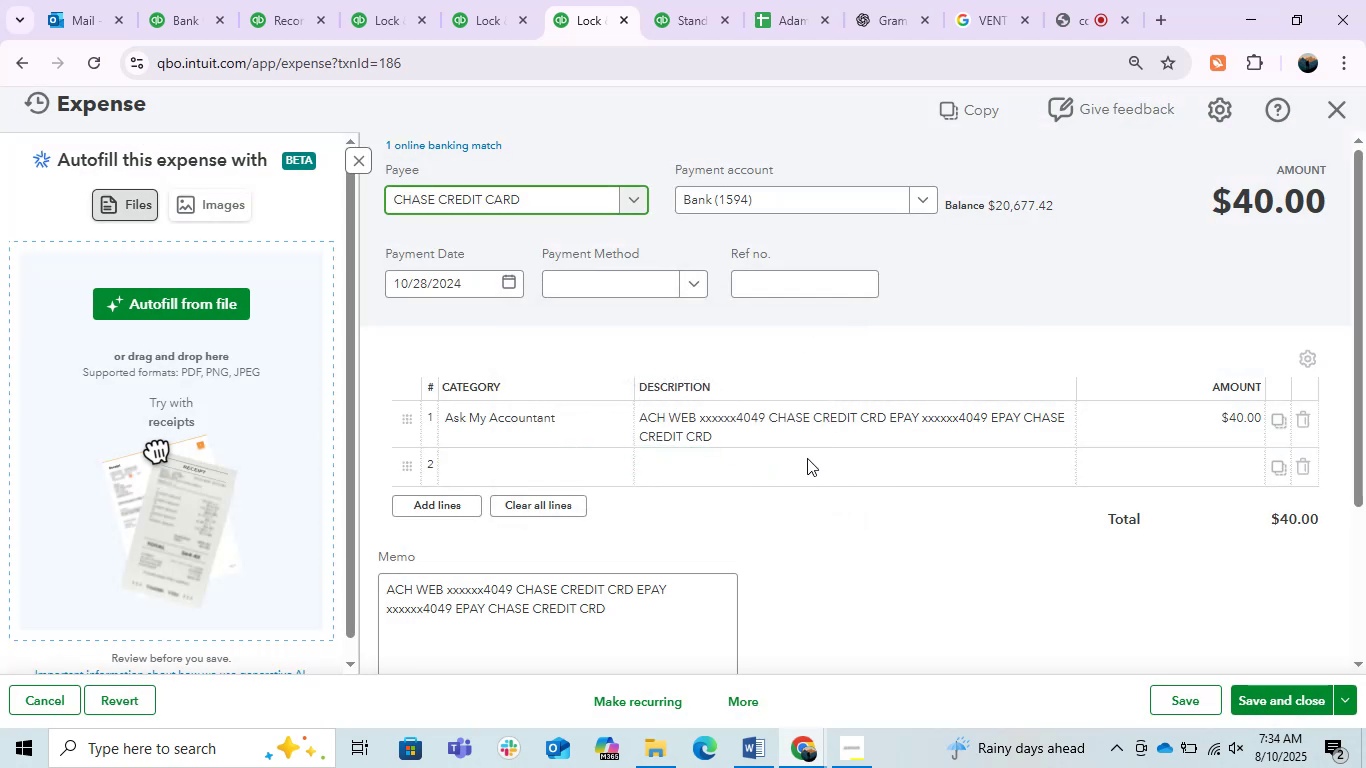 
left_click([840, 550])
 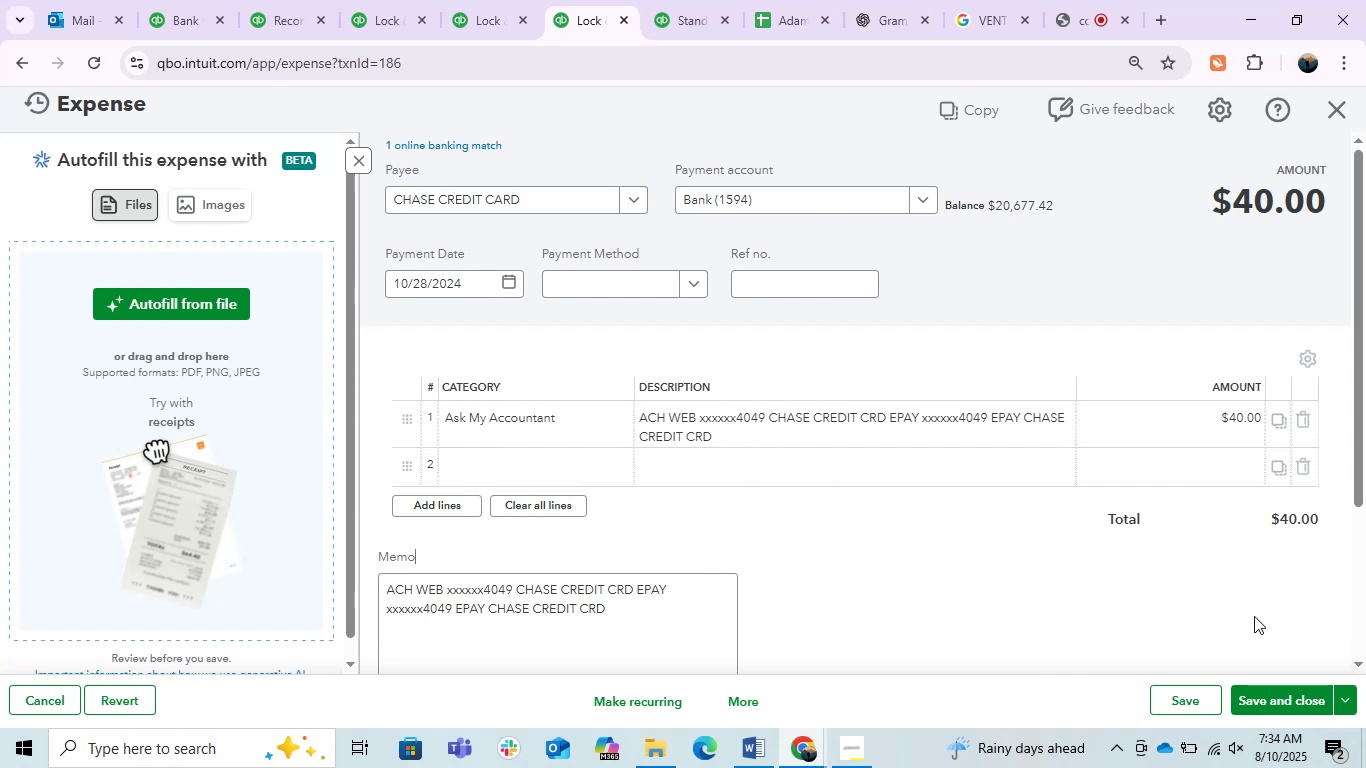 
left_click([1189, 700])
 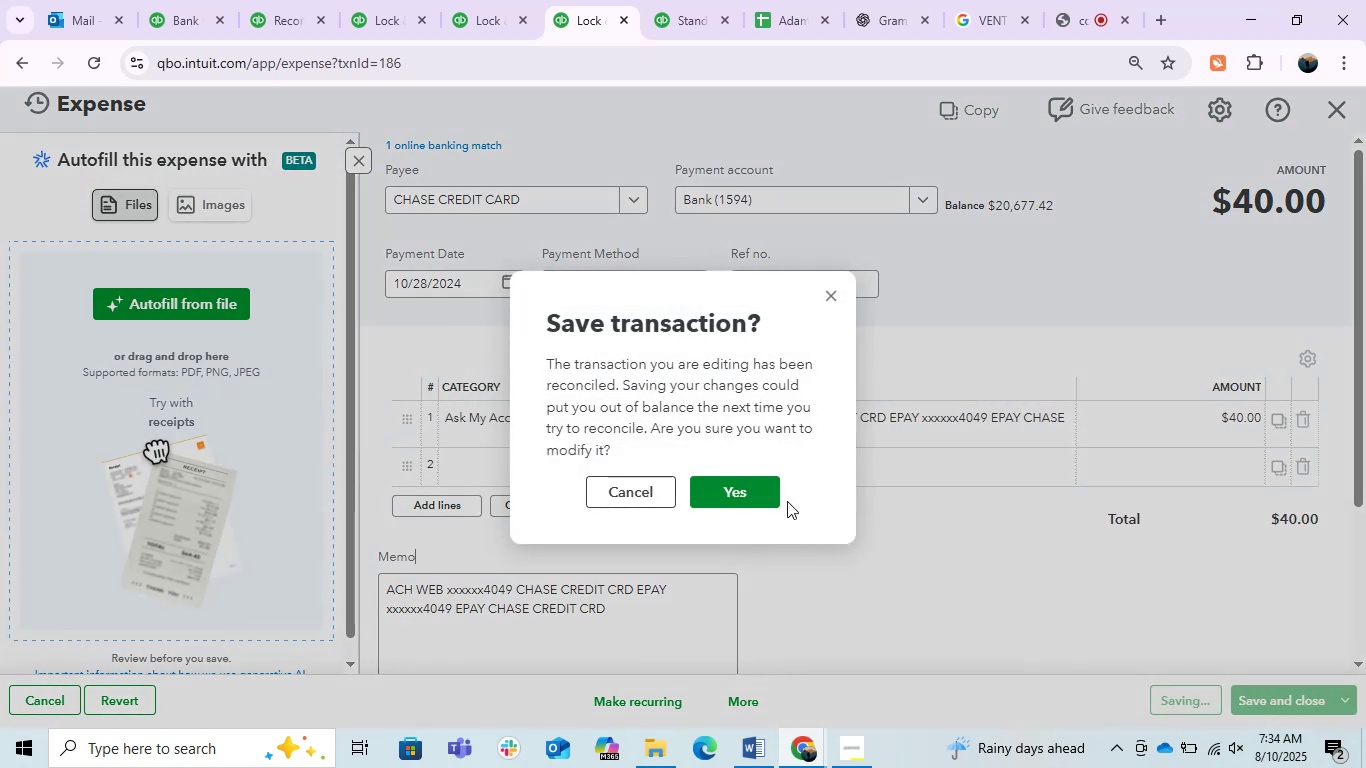 
left_click([757, 496])
 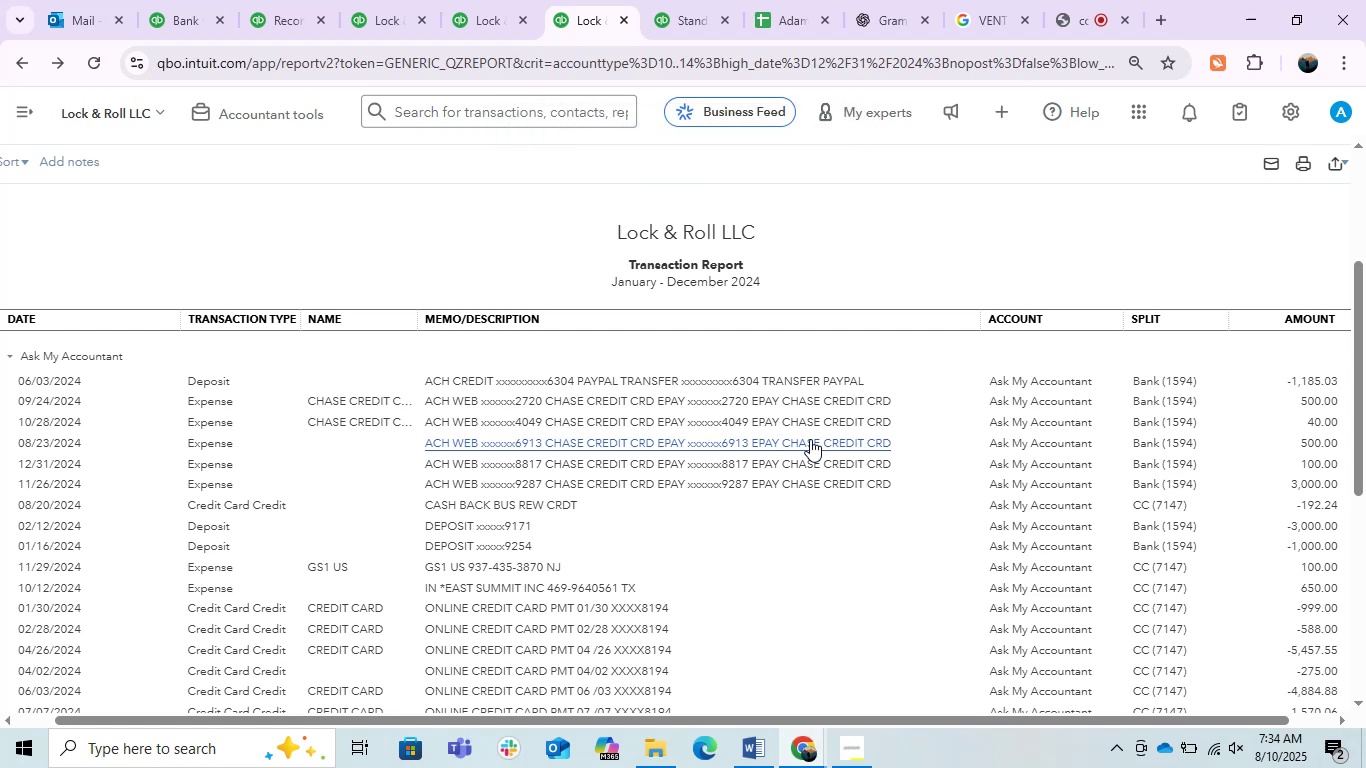 
wait(13.99)
 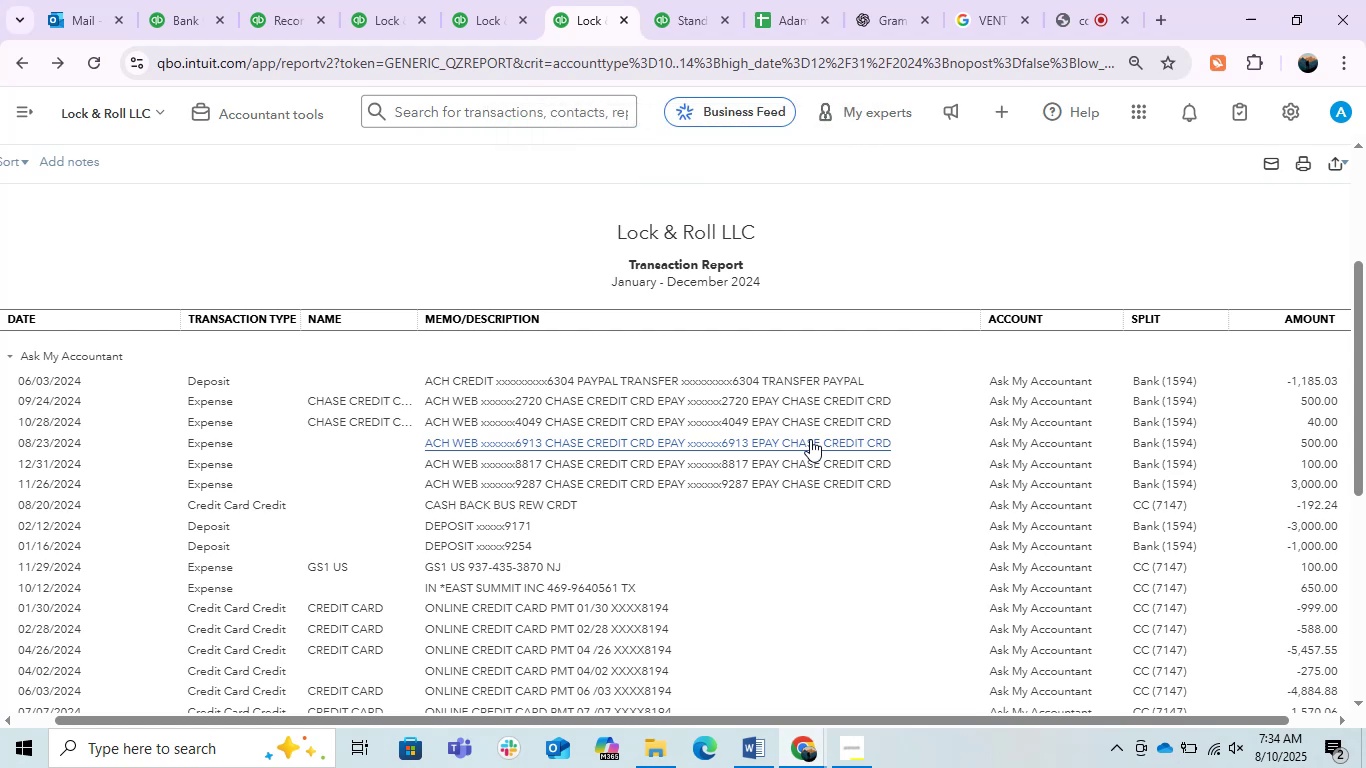 
left_click([810, 439])
 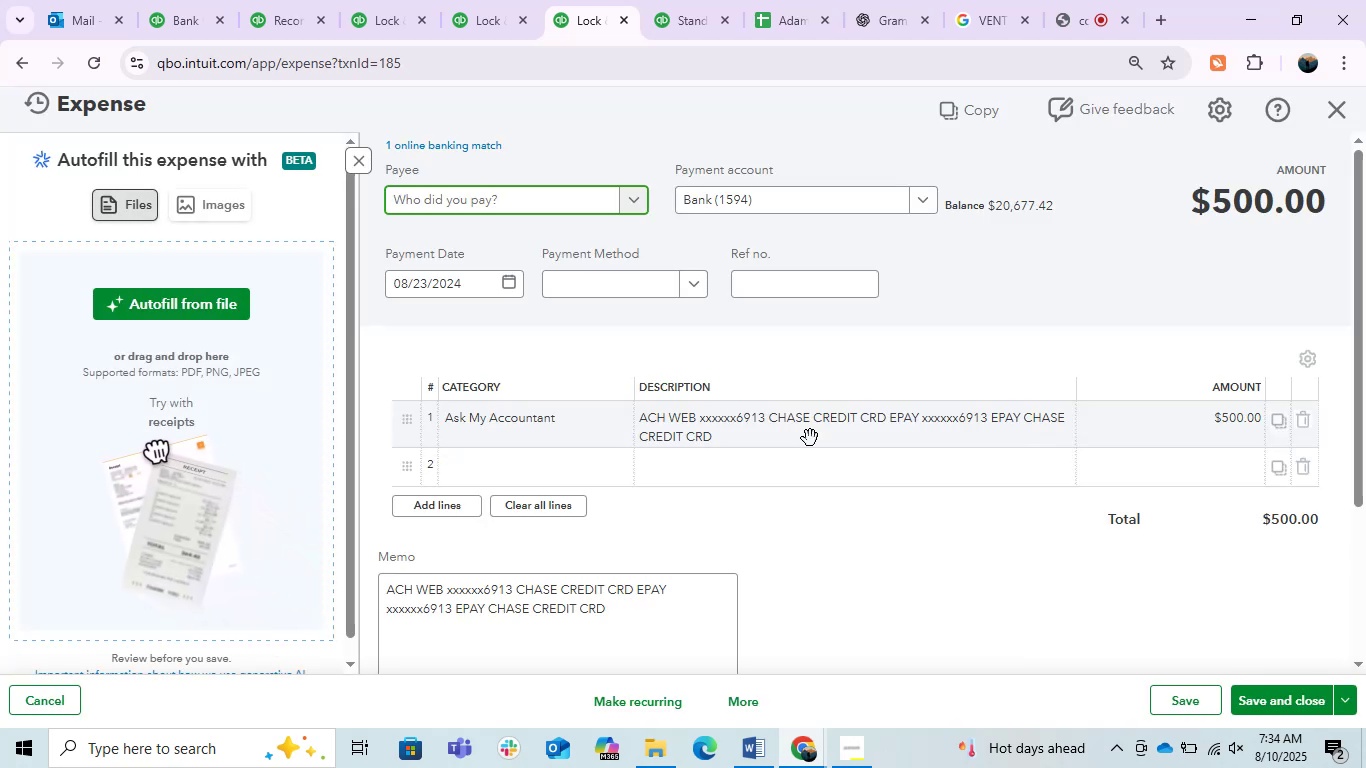 
wait(13.66)
 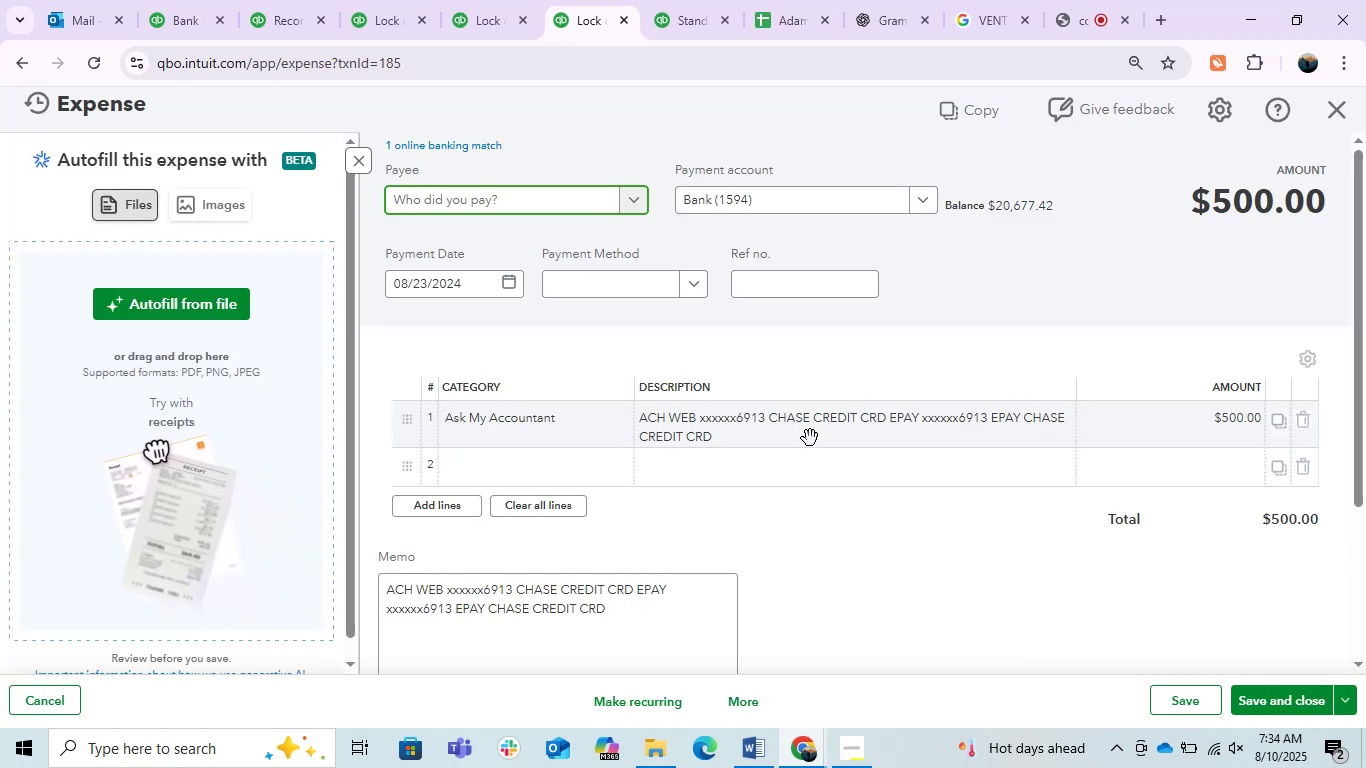 
left_click([514, 189])
 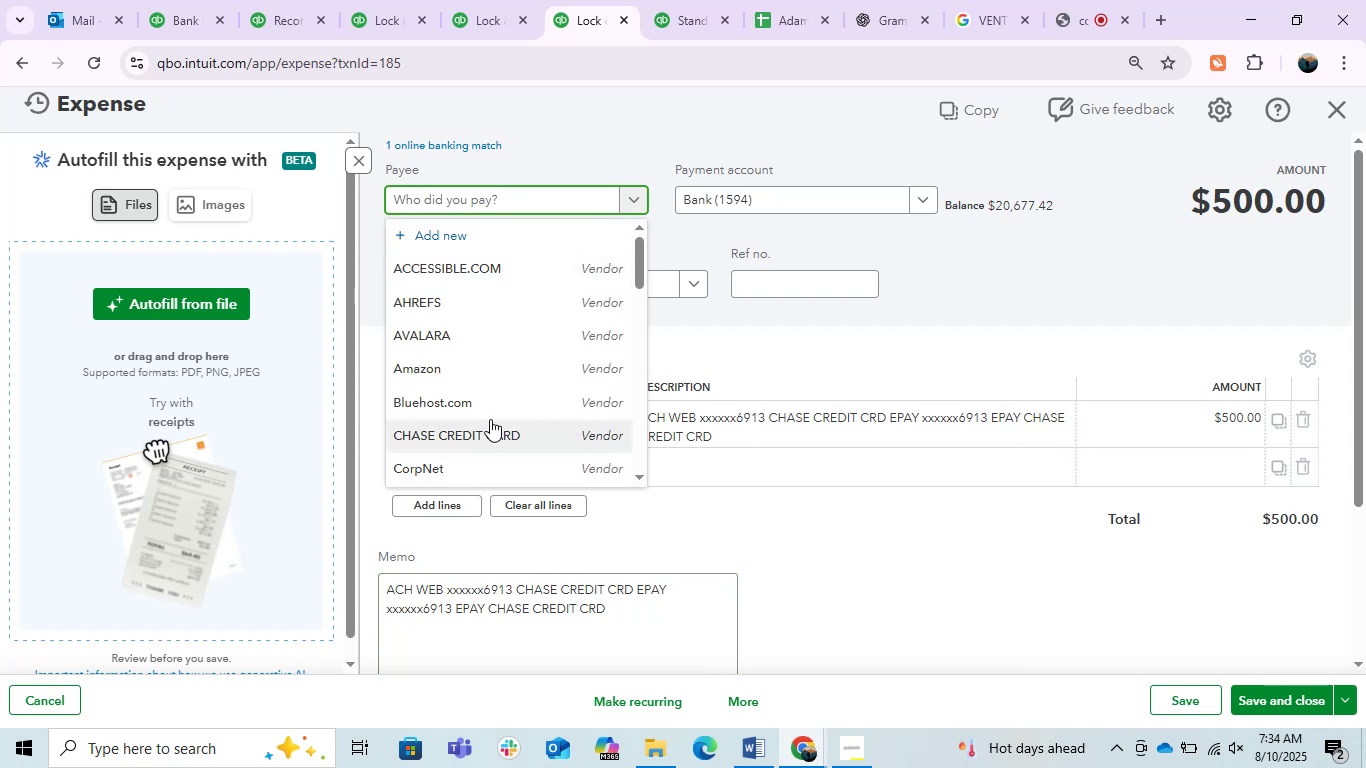 
left_click([472, 423])
 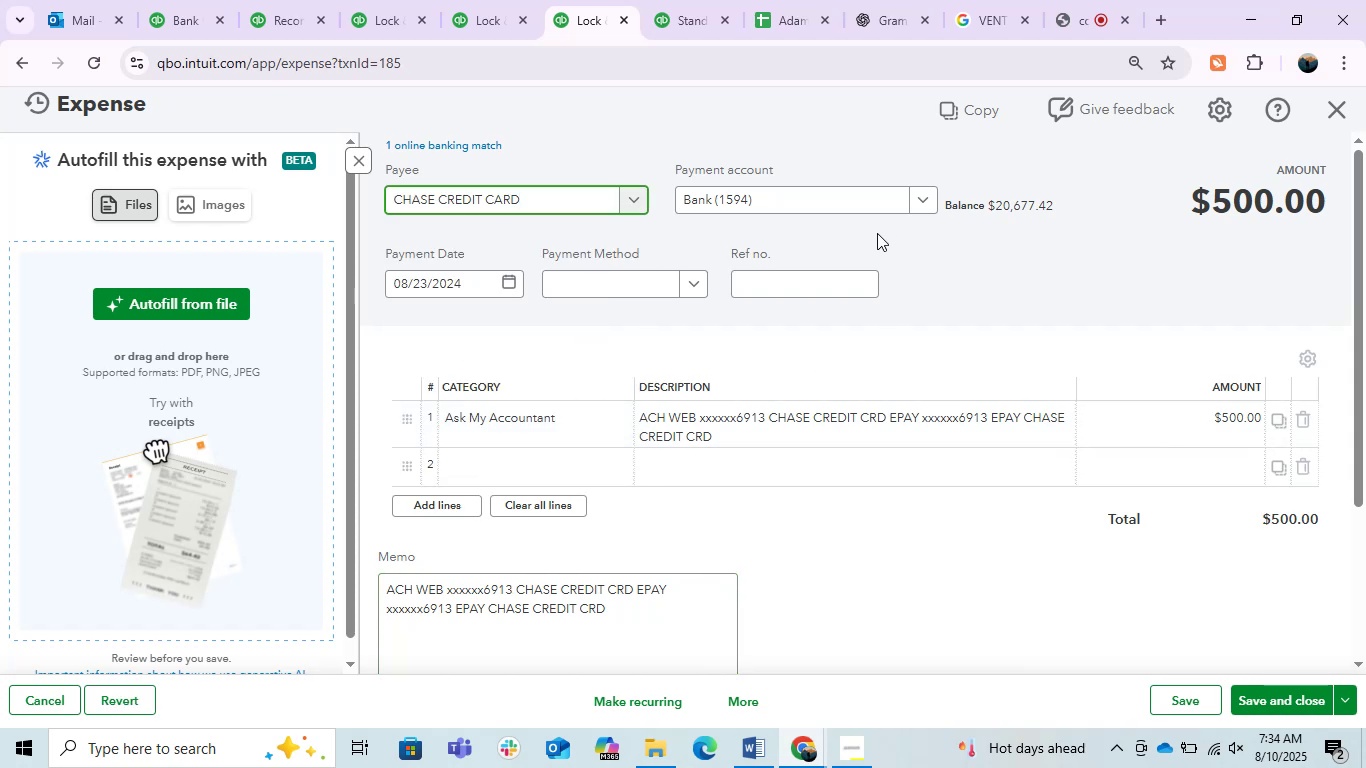 
left_click([1002, 280])
 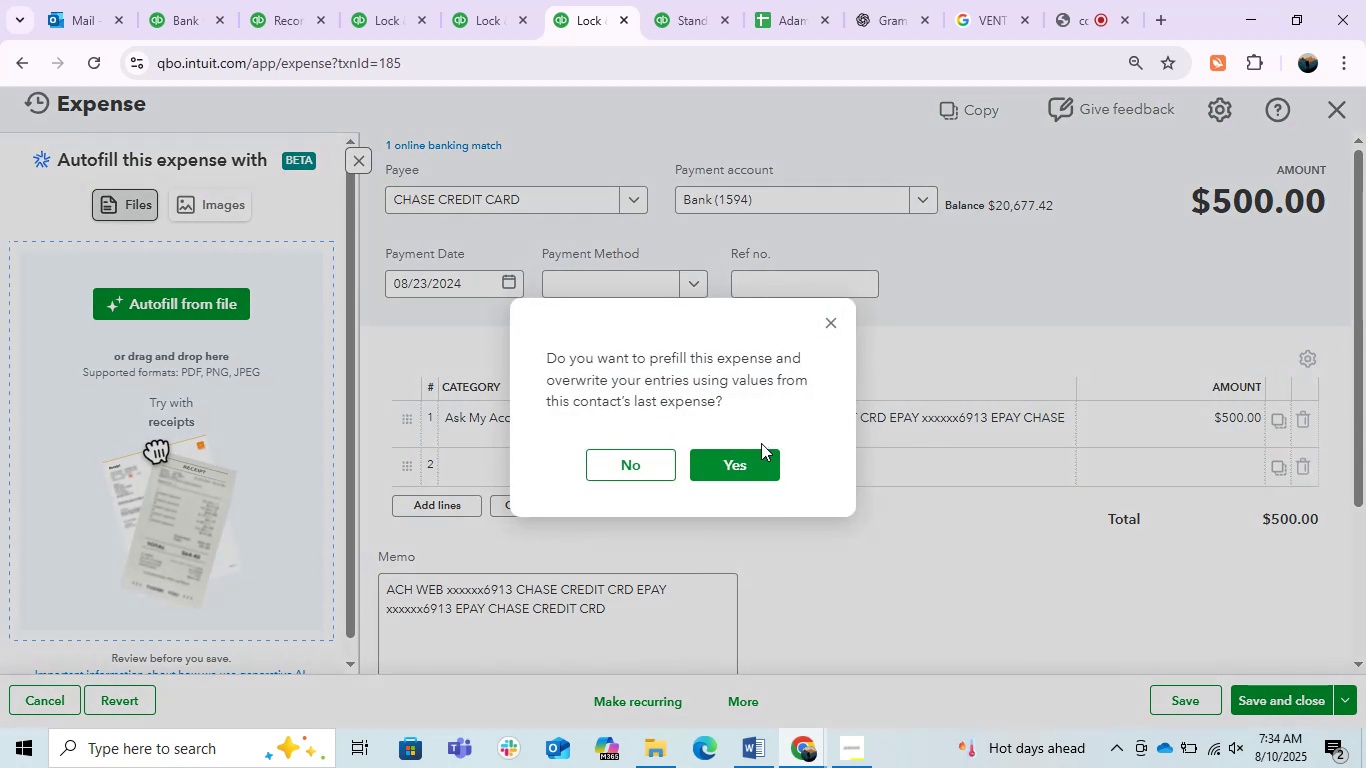 
double_click([749, 455])
 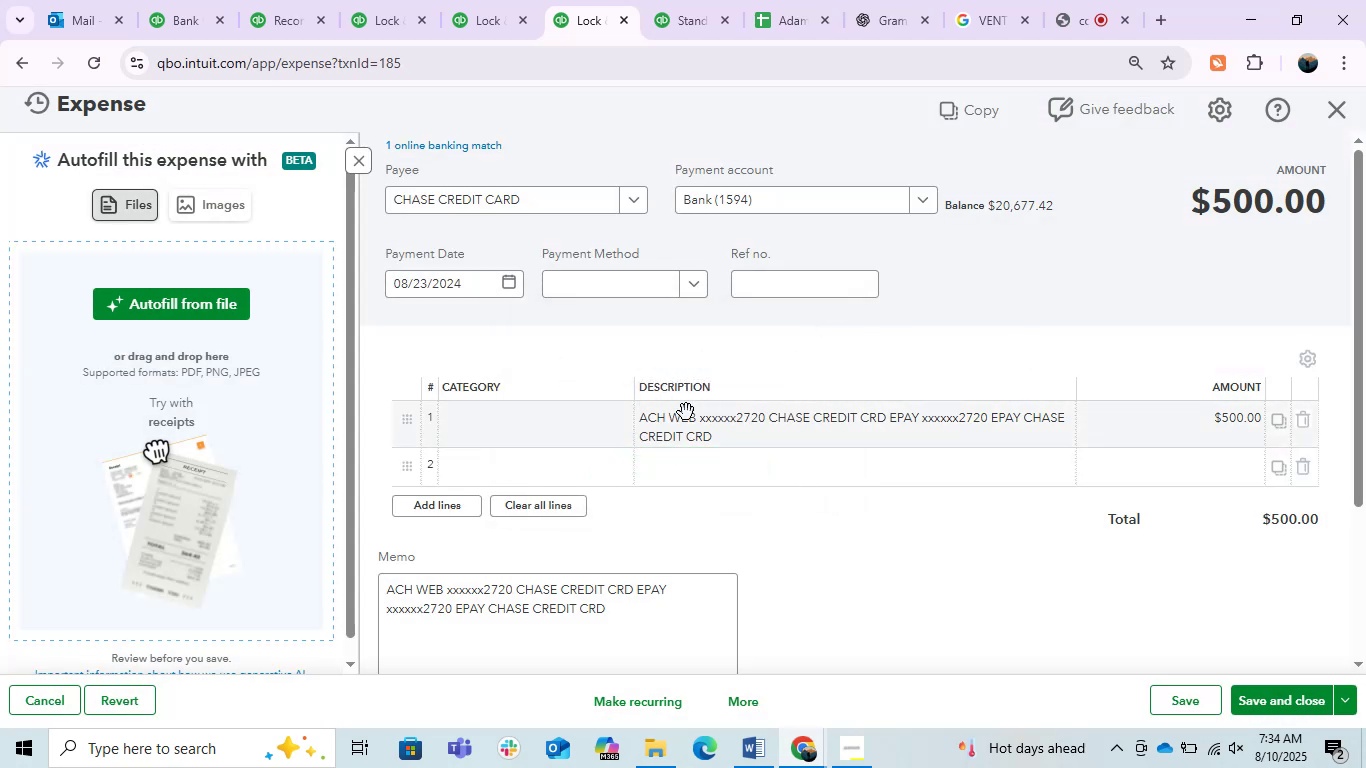 
left_click([601, 426])
 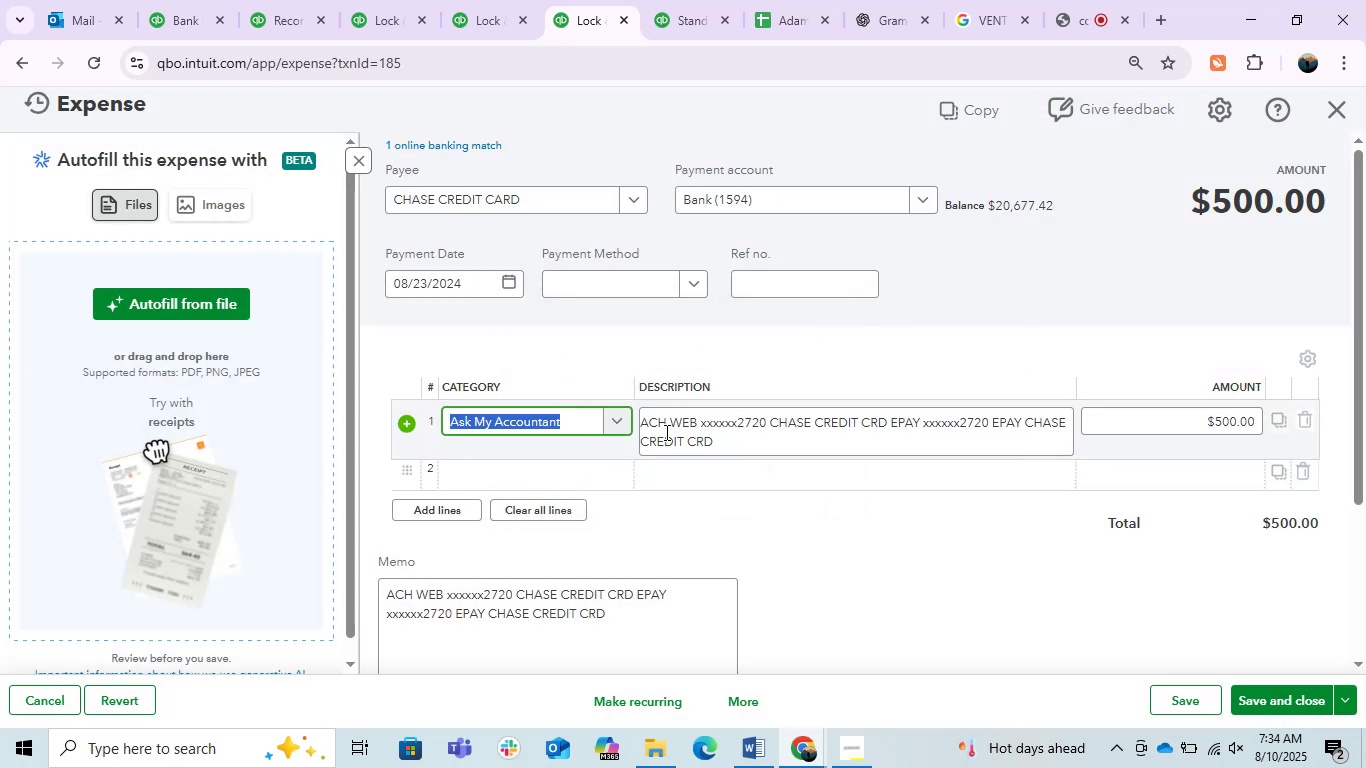 
left_click([849, 523])
 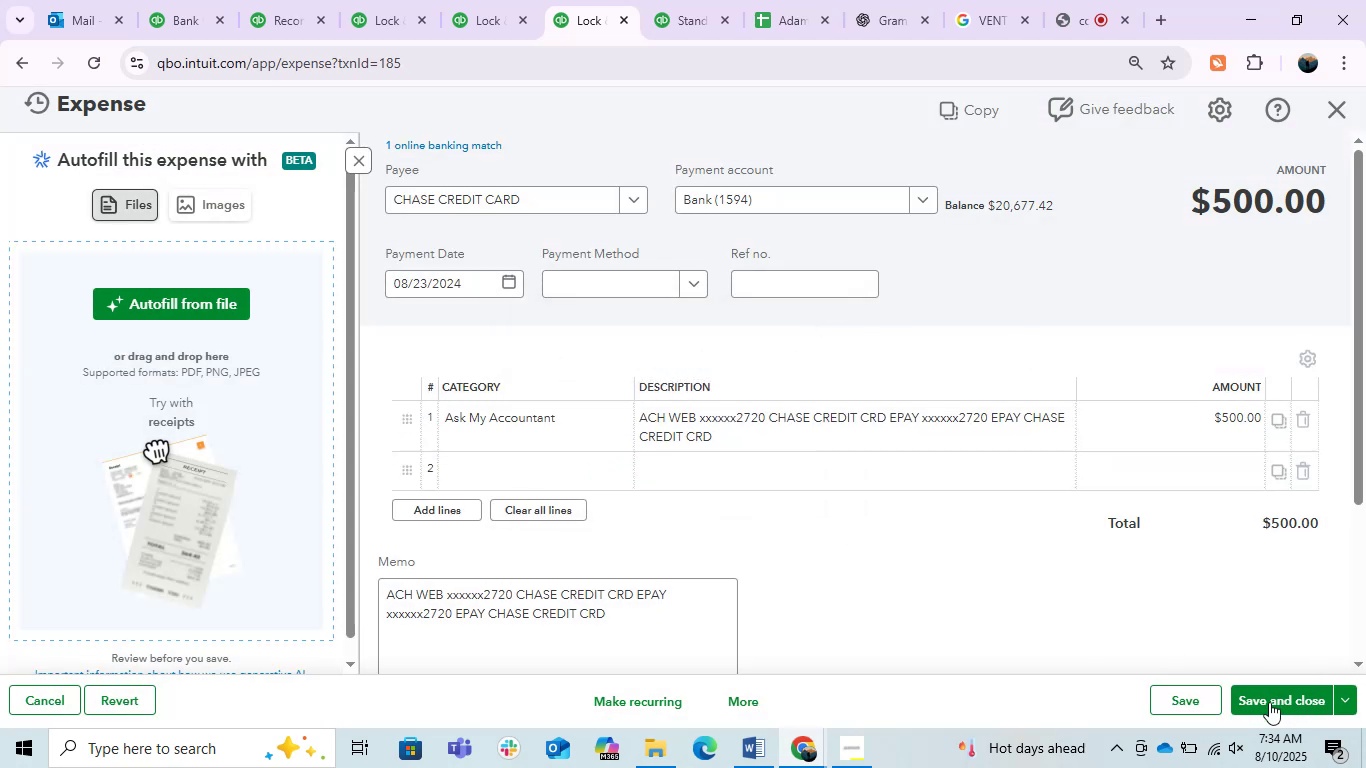 
left_click([1267, 702])
 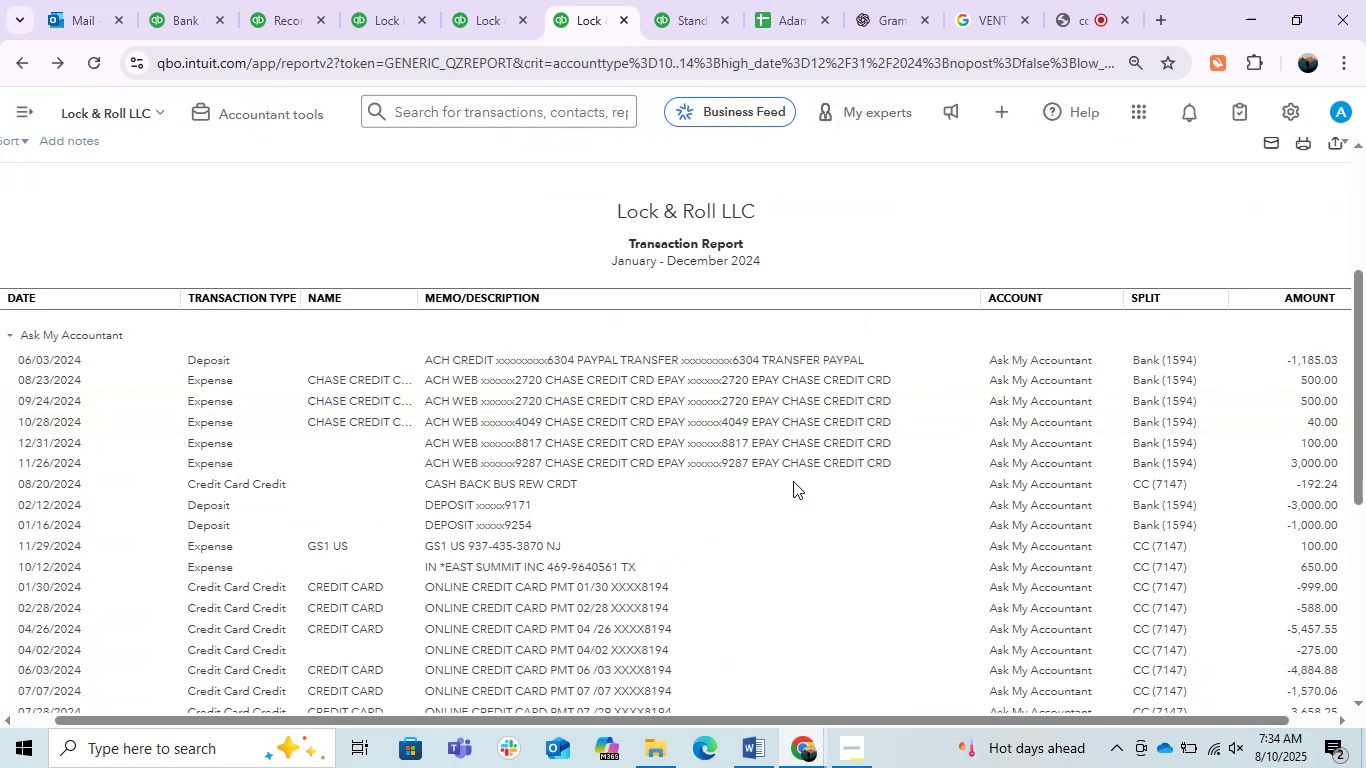 
wait(13.21)
 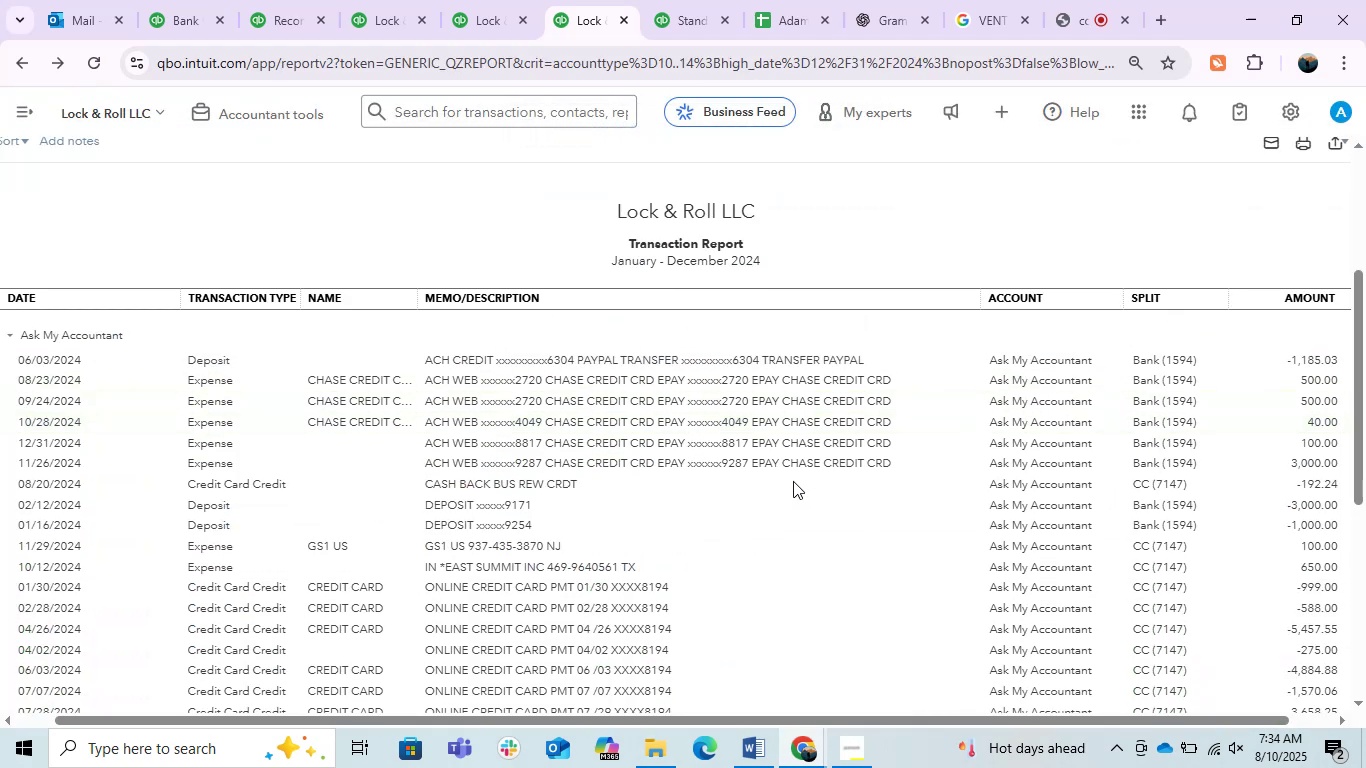 
left_click([739, 436])
 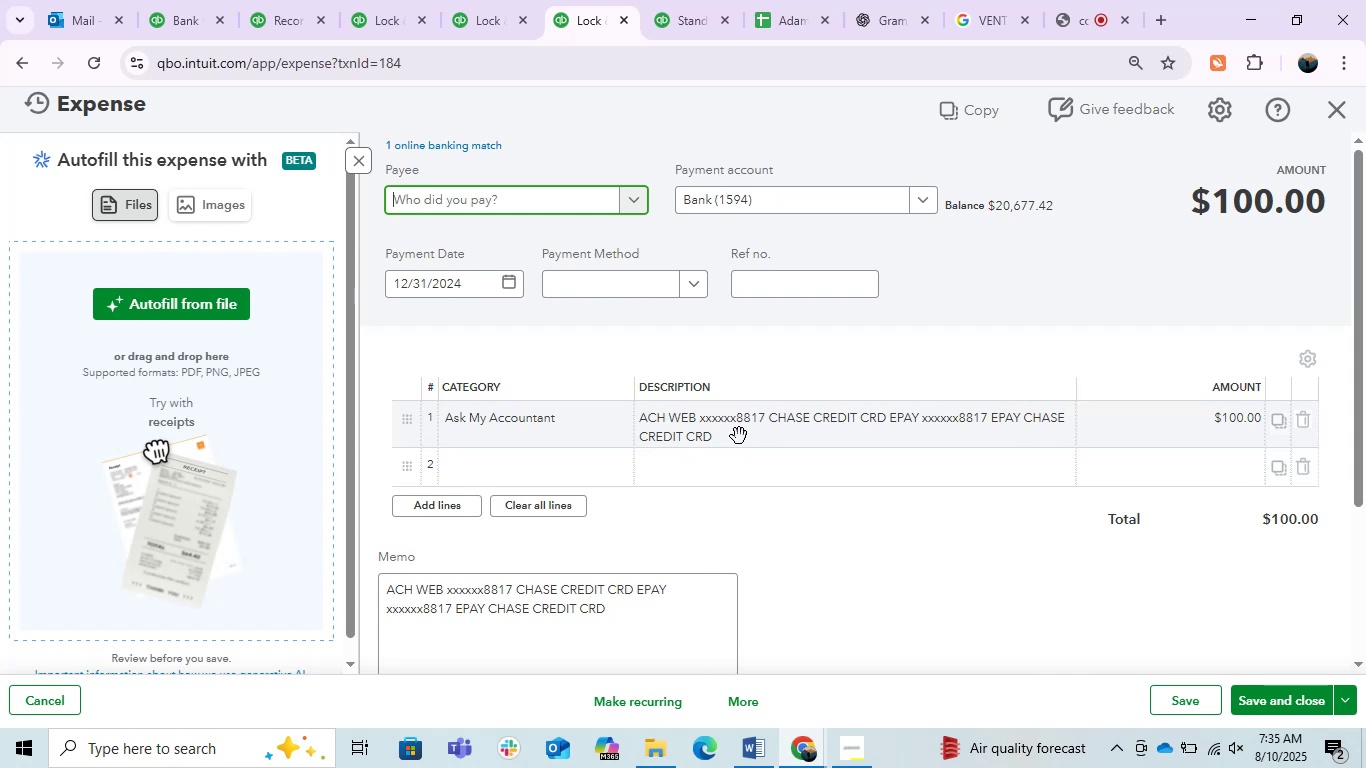 
wait(48.67)
 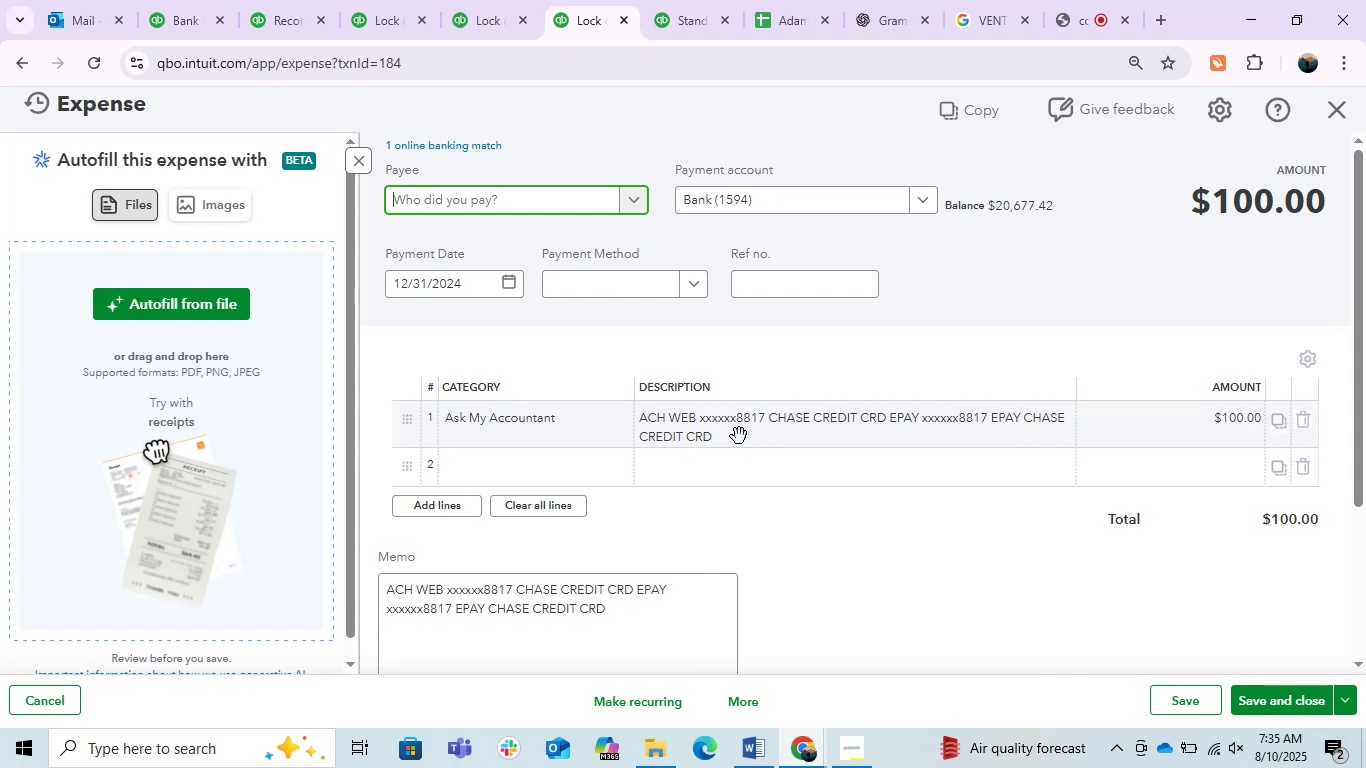 
left_click([458, 206])
 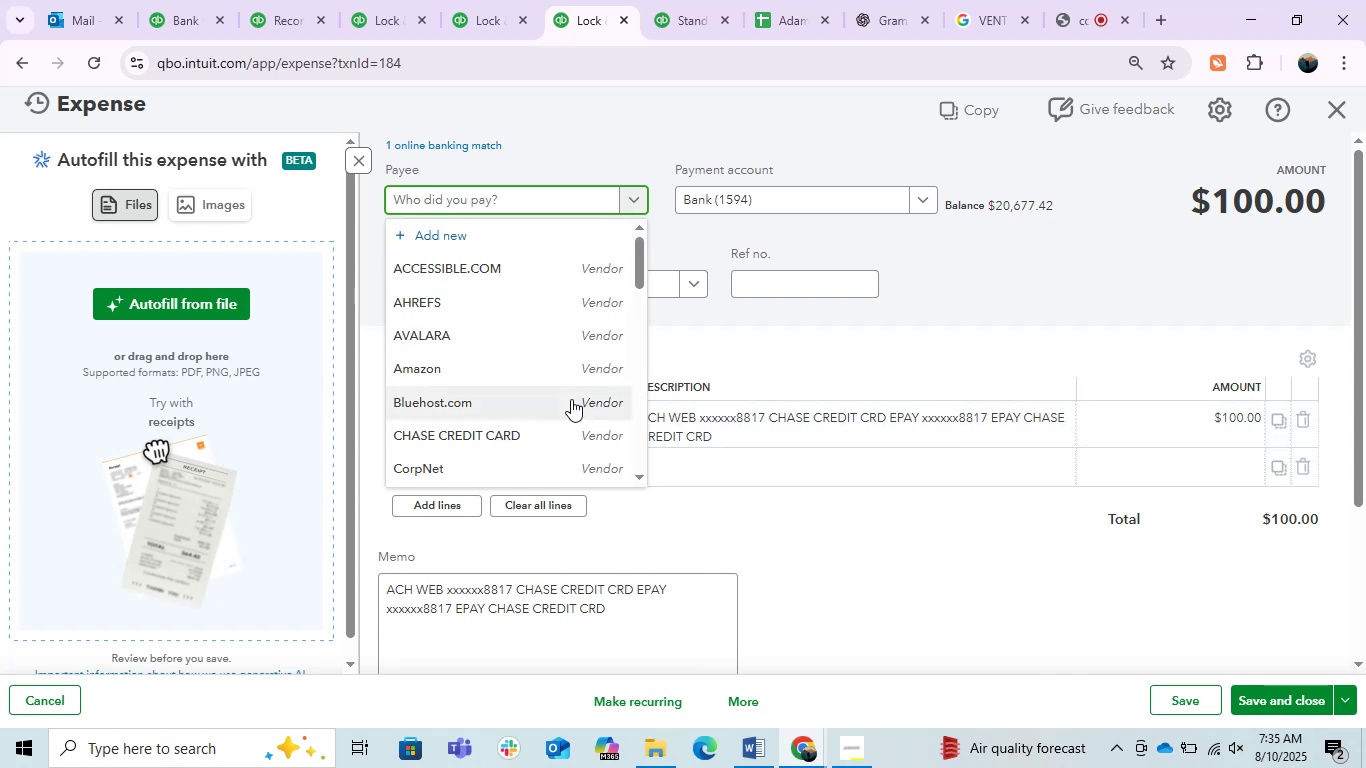 
left_click([539, 421])
 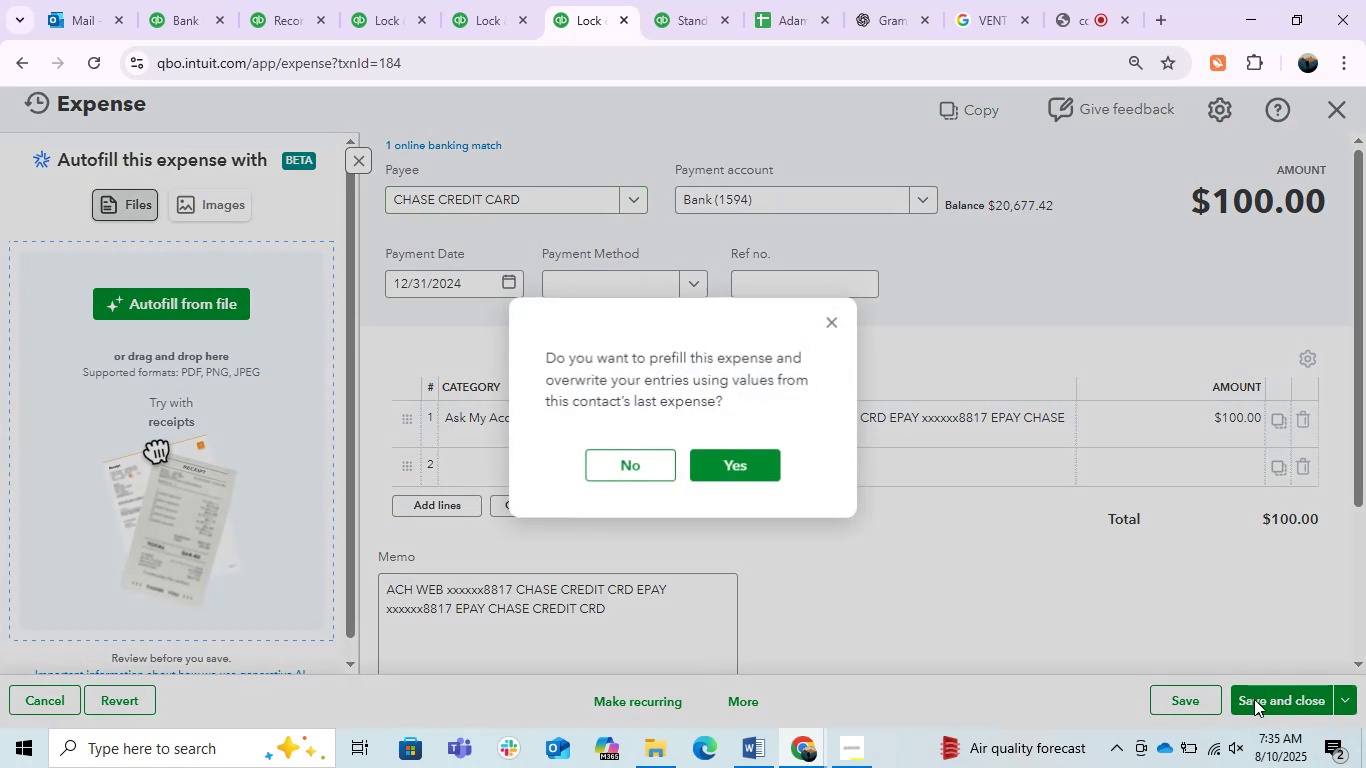 
left_click([759, 462])
 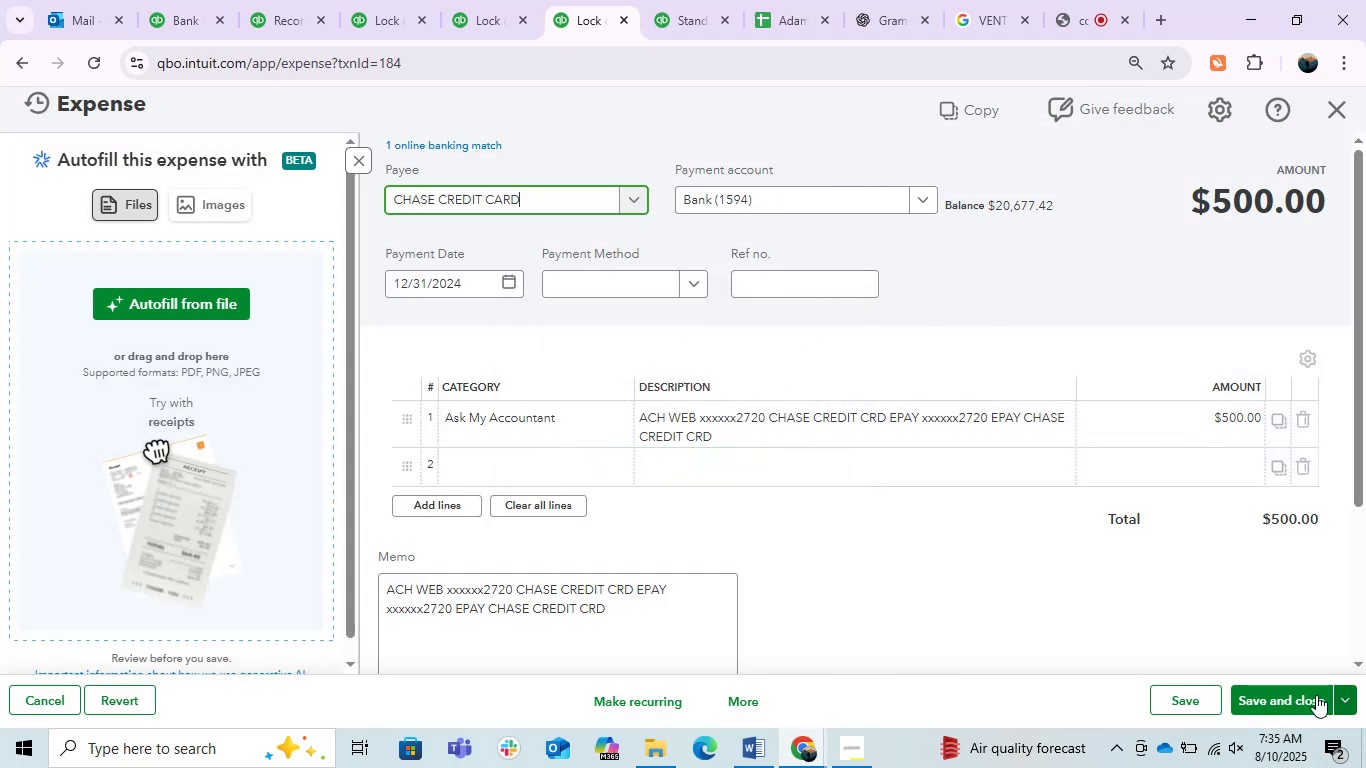 
left_click([1316, 695])
 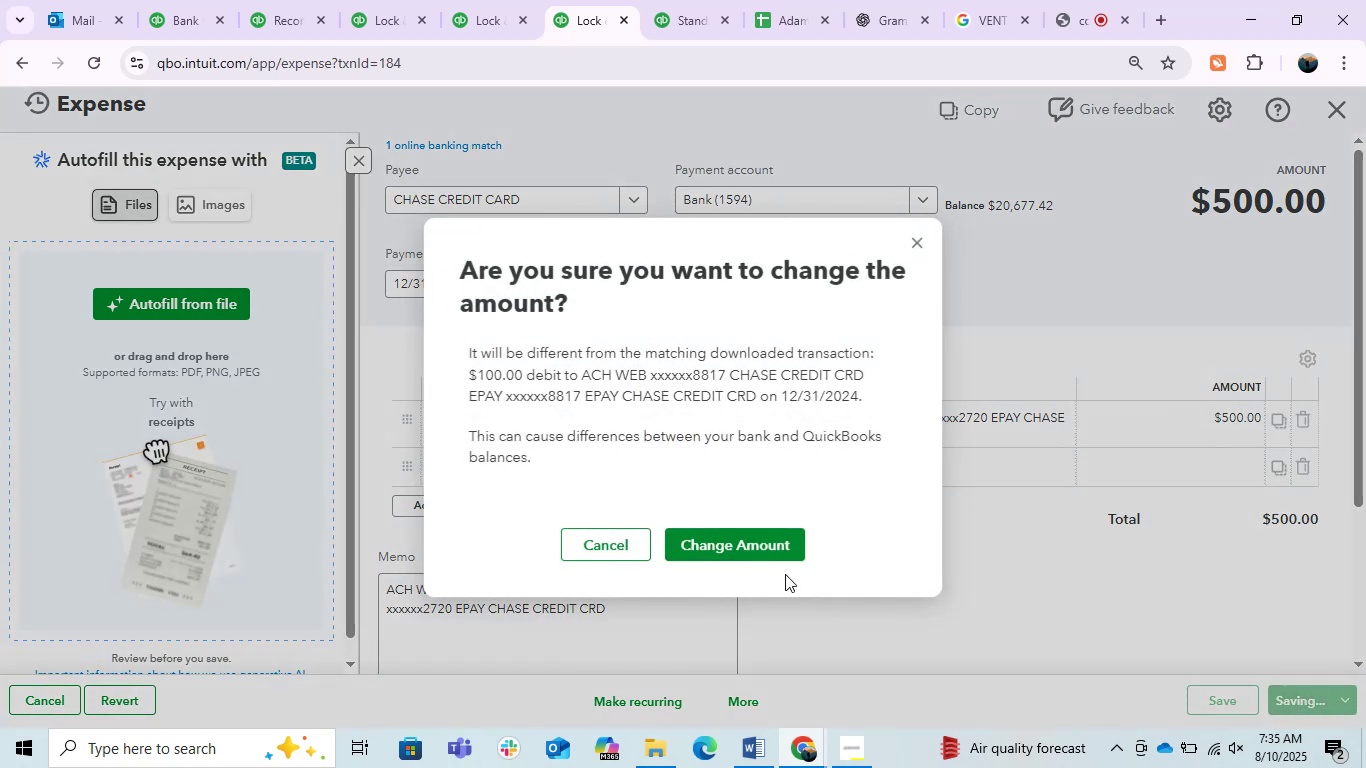 
left_click([729, 531])
 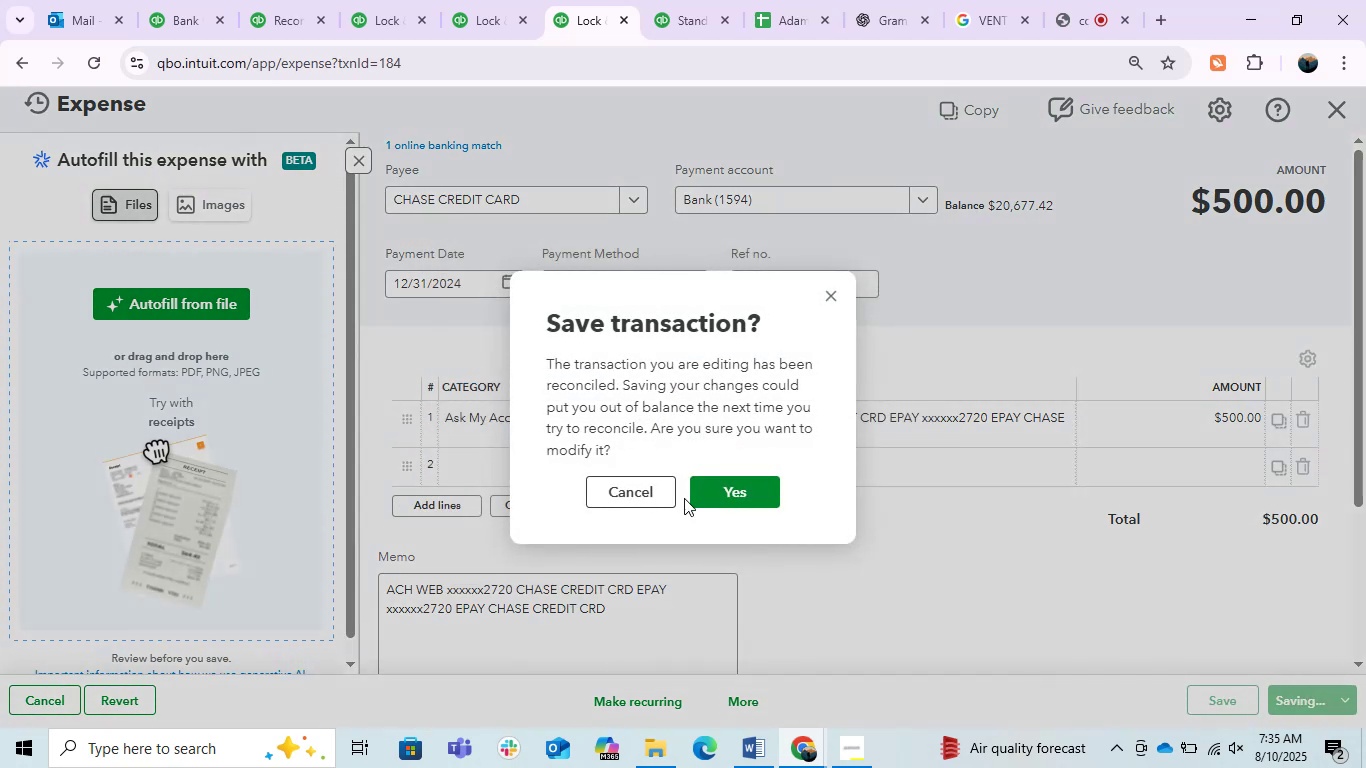 
left_click([653, 488])
 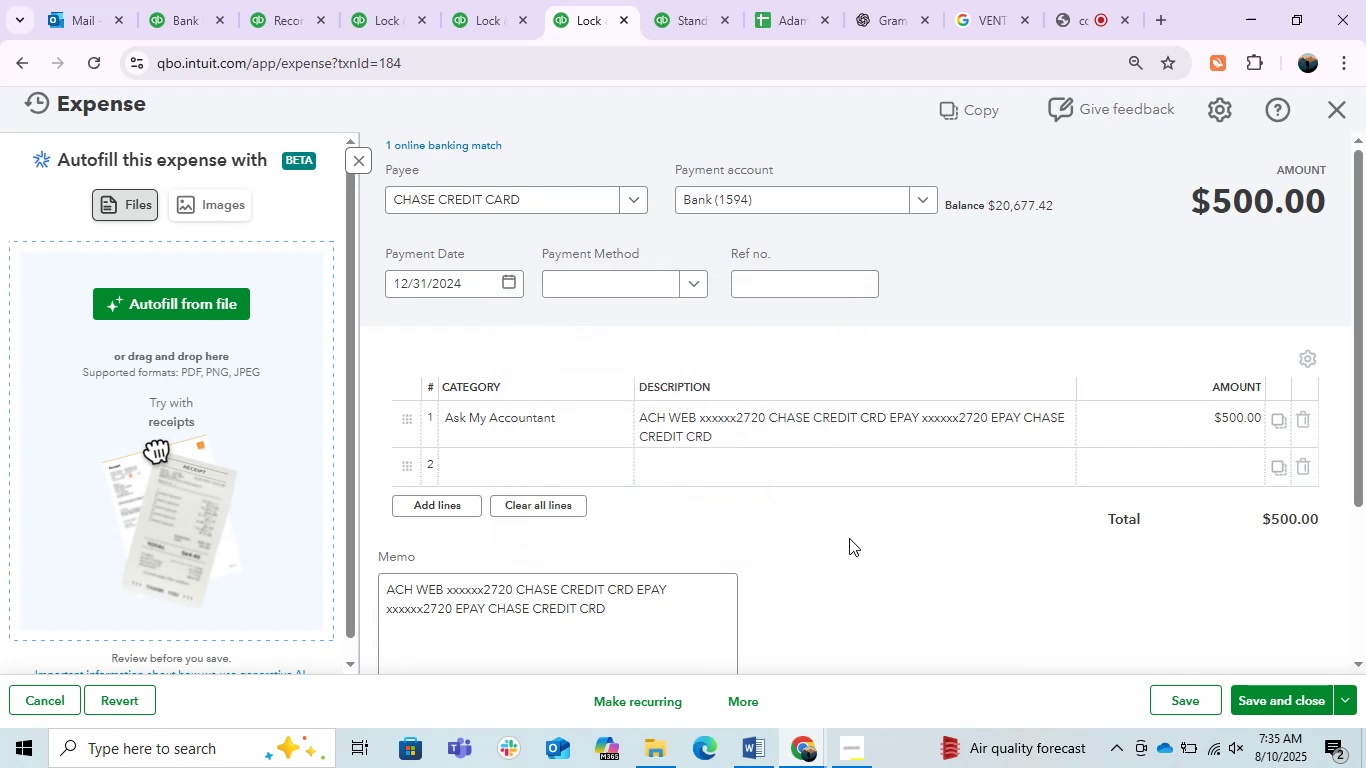 
left_click([952, 570])
 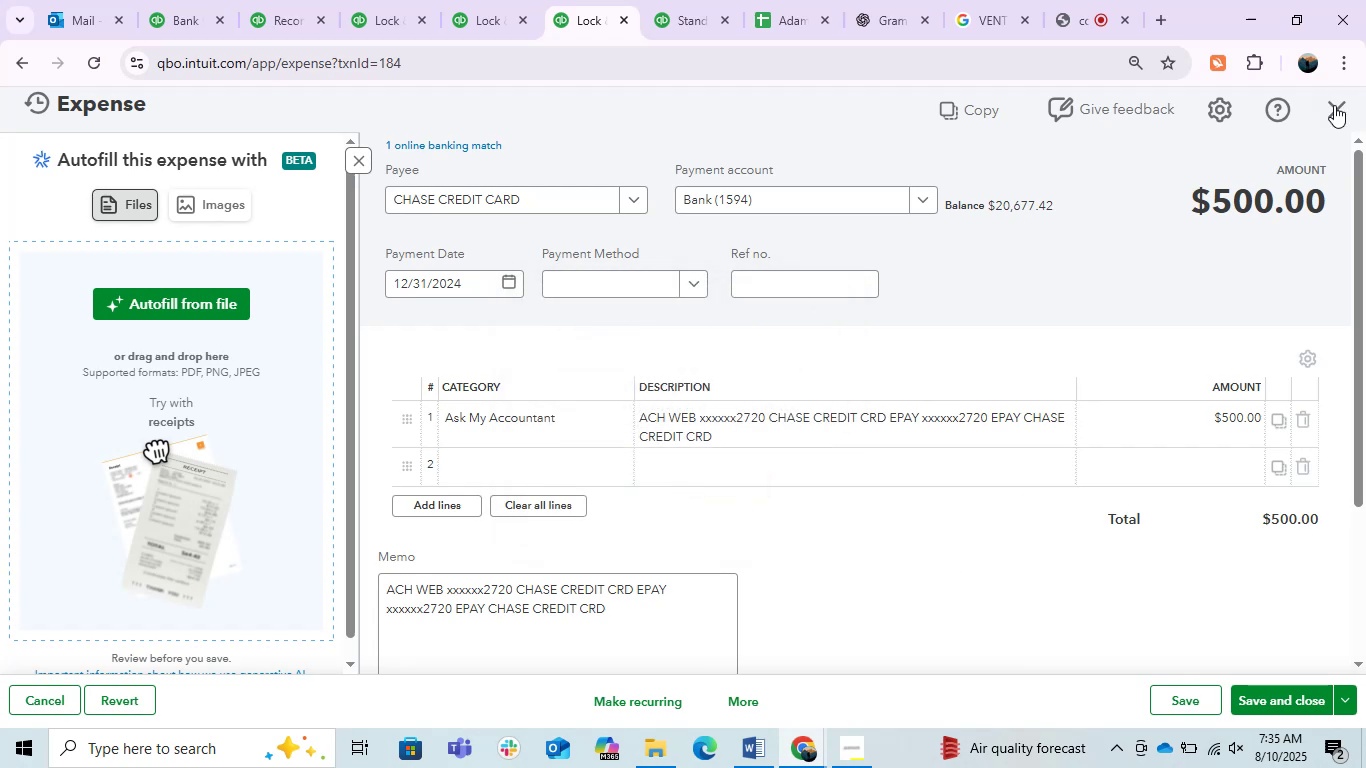 
left_click([1334, 107])
 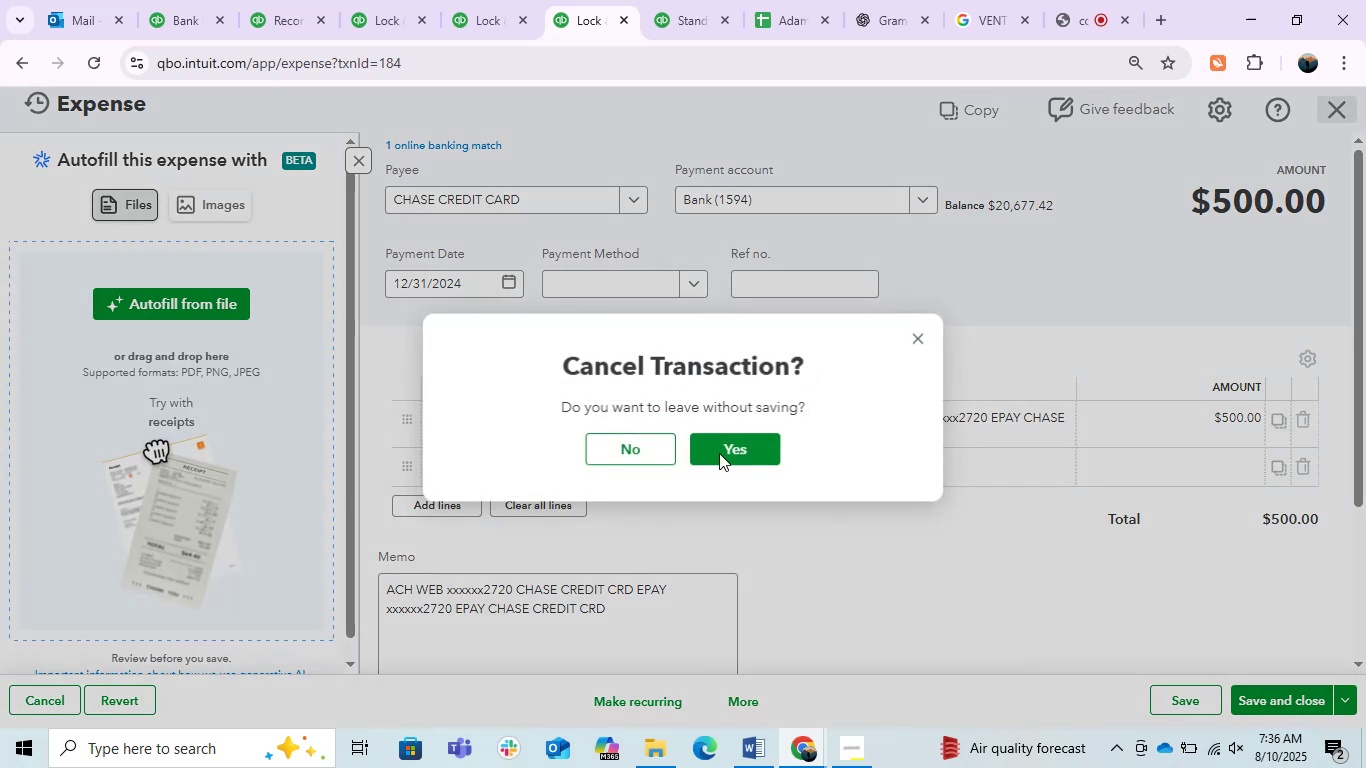 
left_click([711, 461])
 